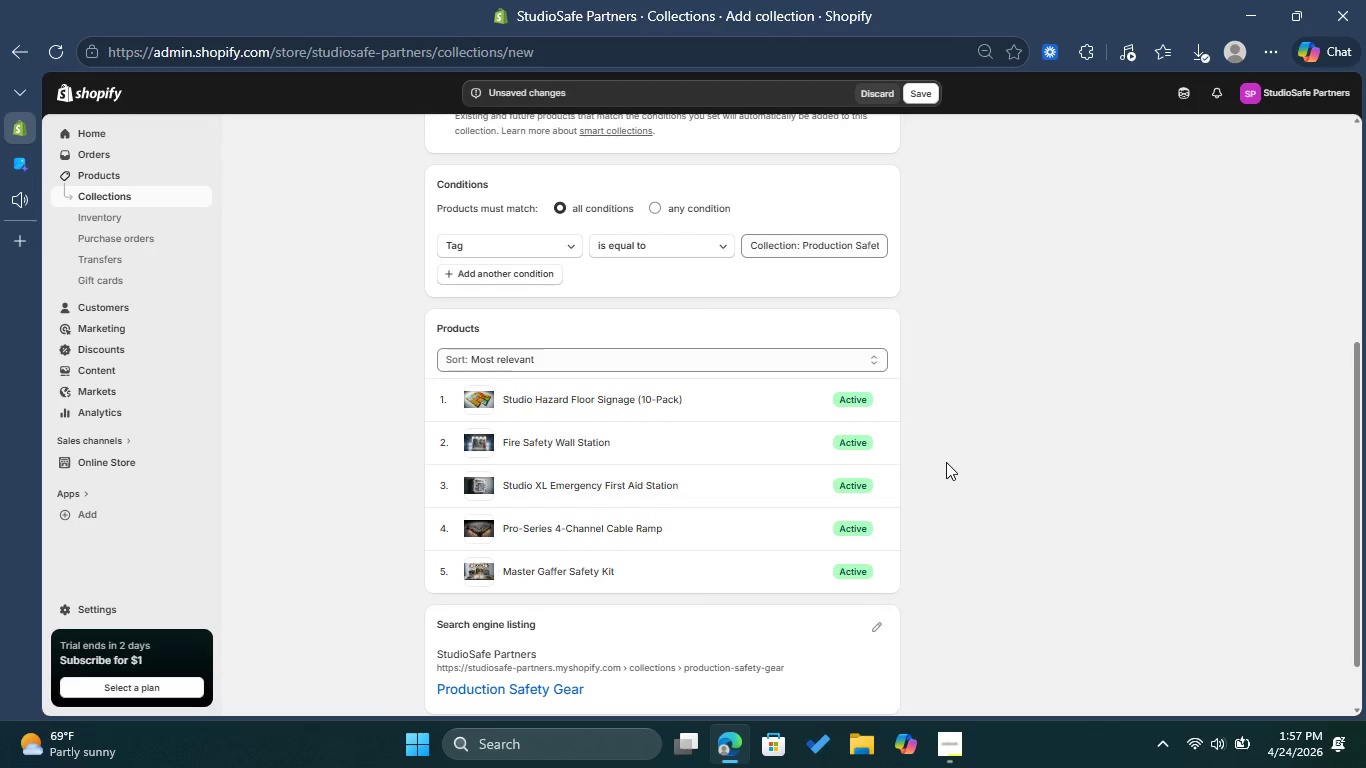 
scroll: coordinate [946, 462], scroll_direction: up, amount: 5.0
 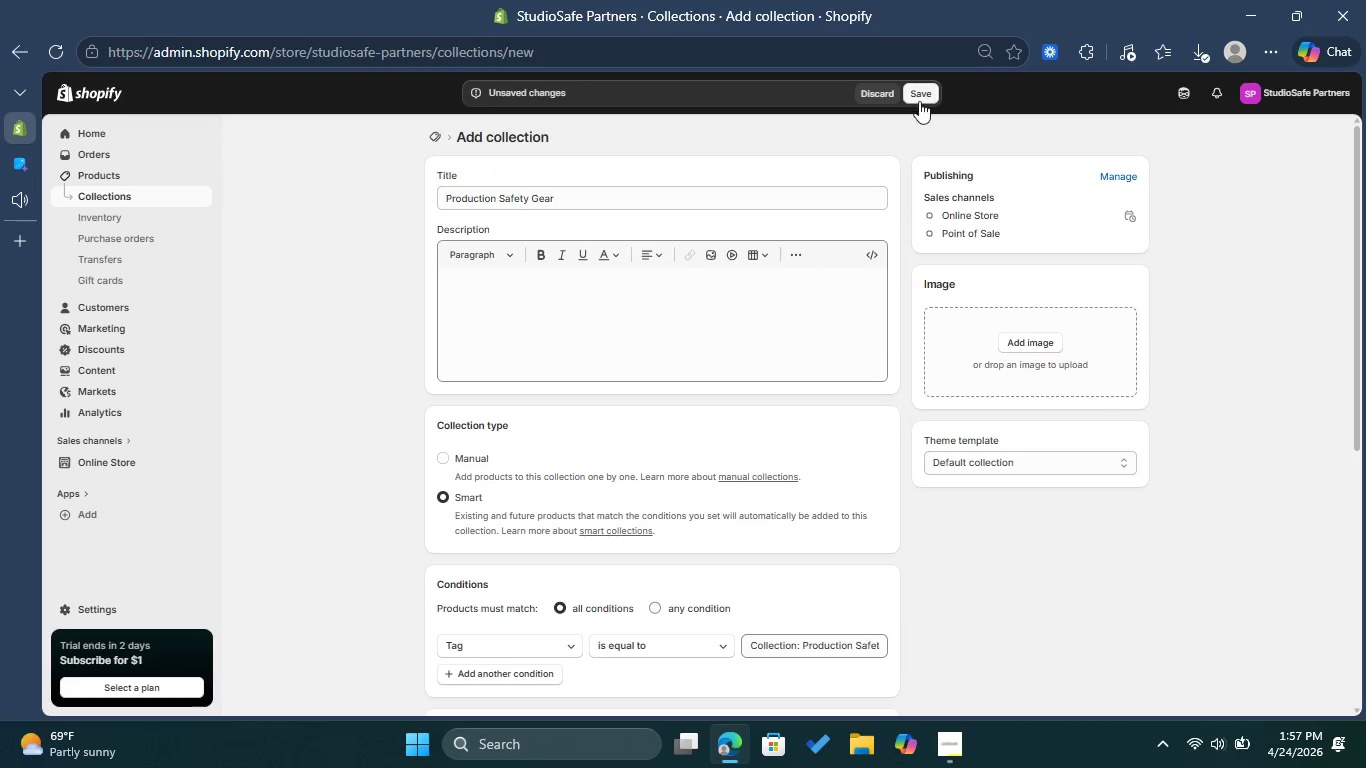 
left_click([919, 101])
 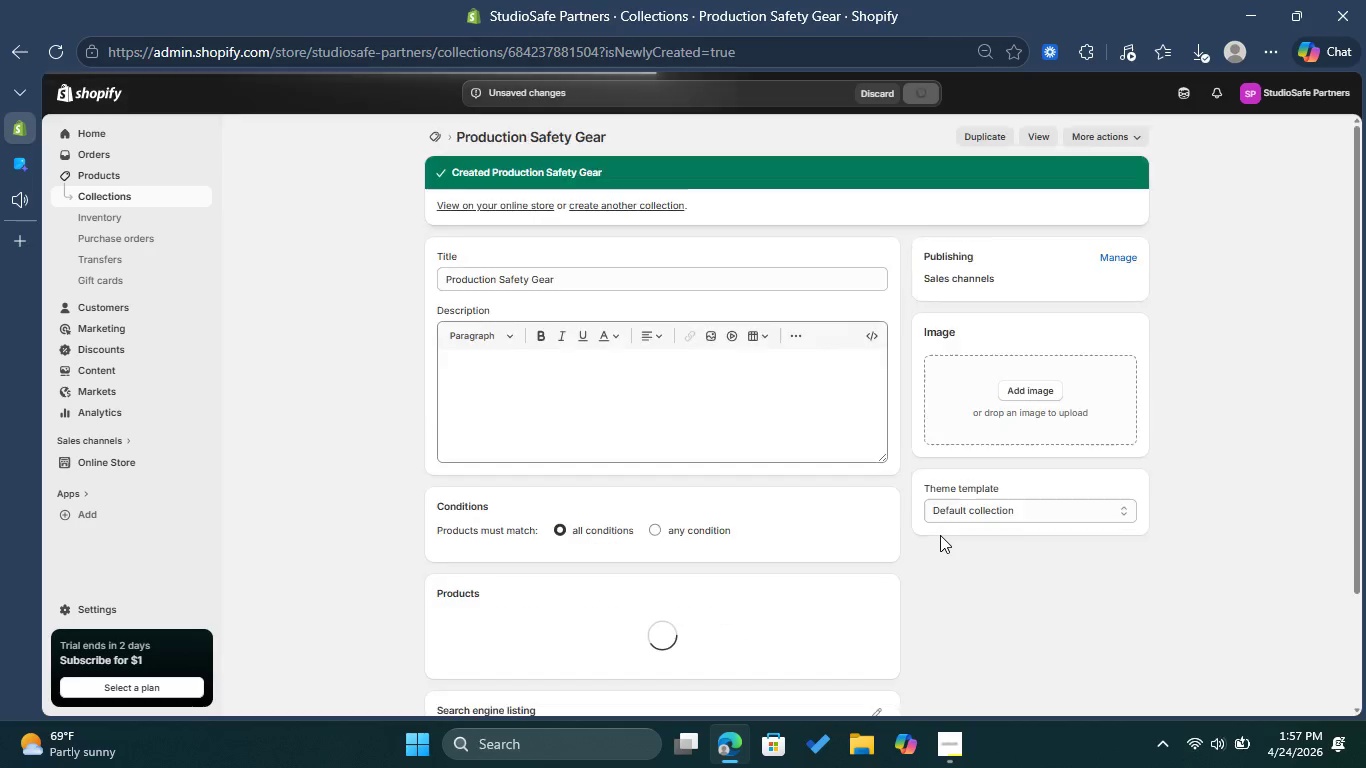 
wait(9.38)
 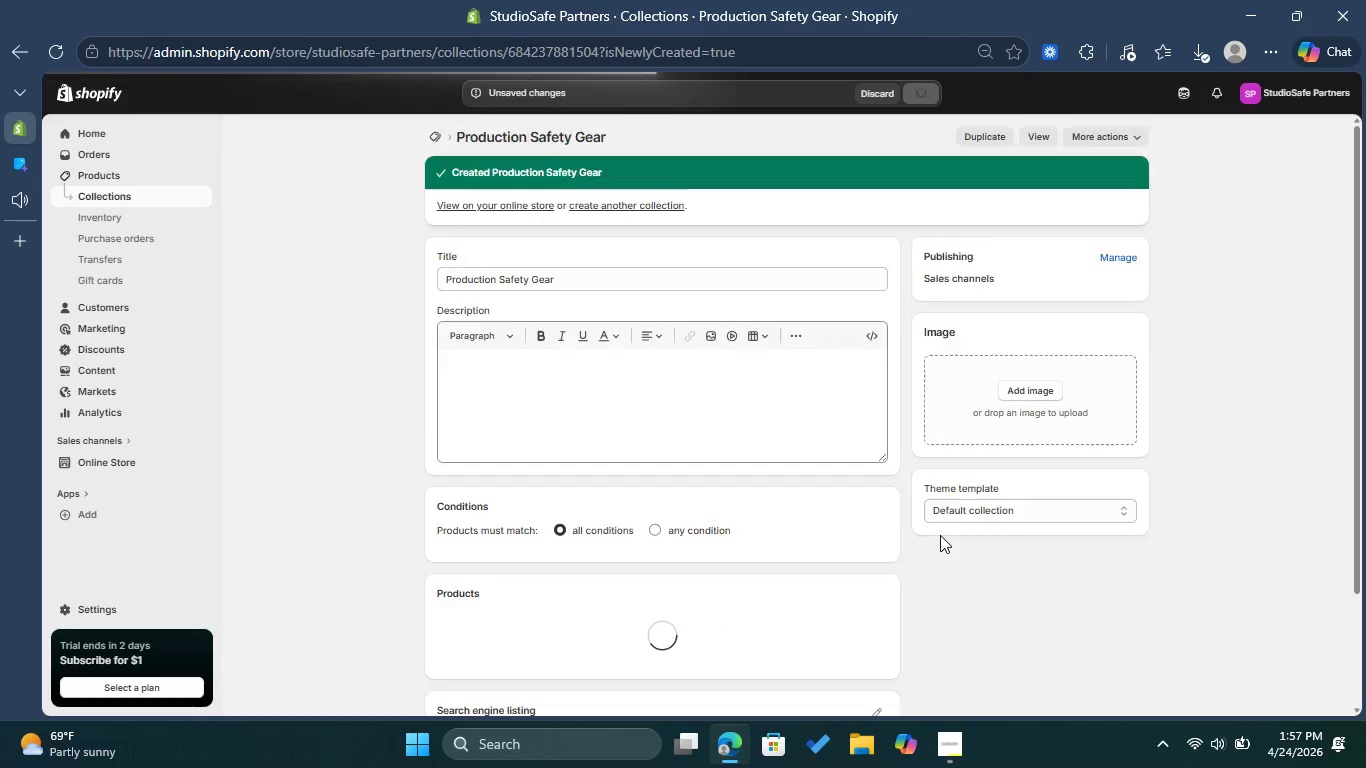 
left_click([614, 206])
 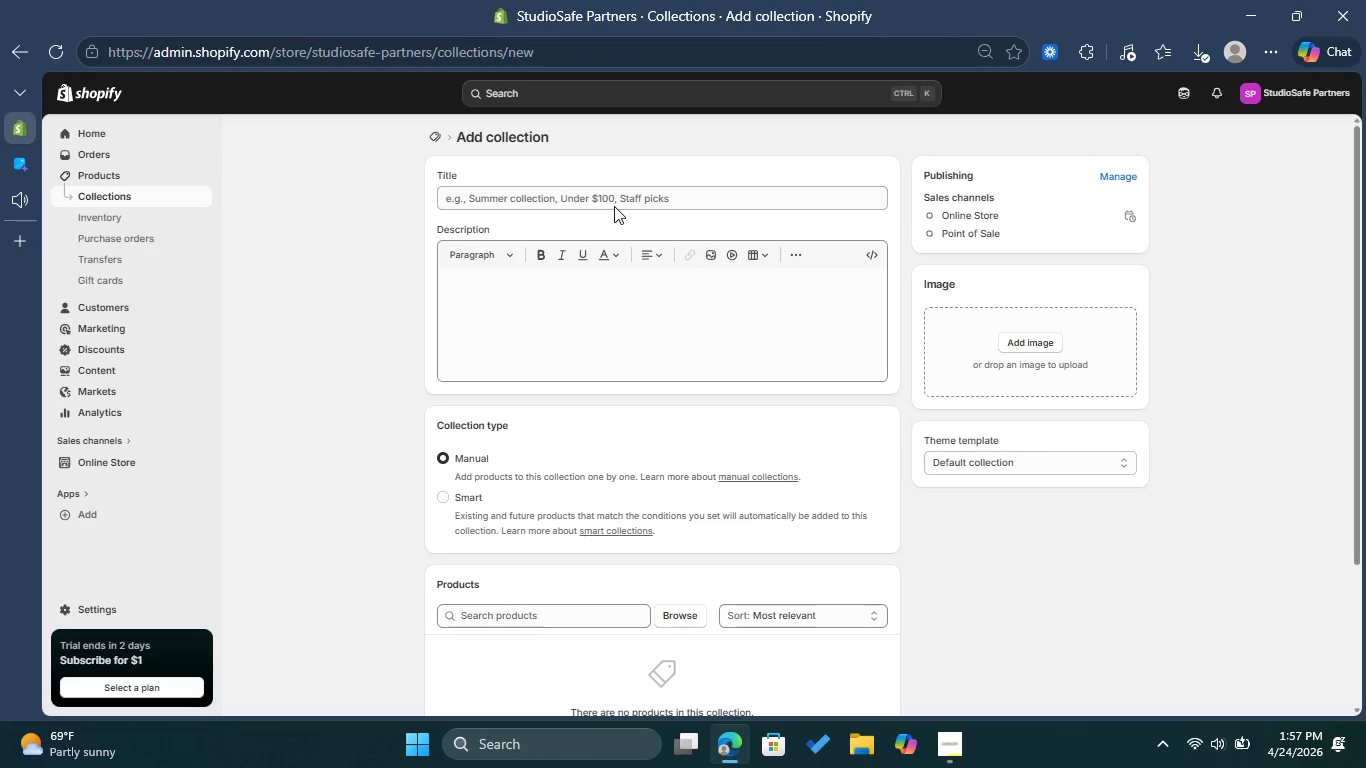 
left_click([614, 206])
 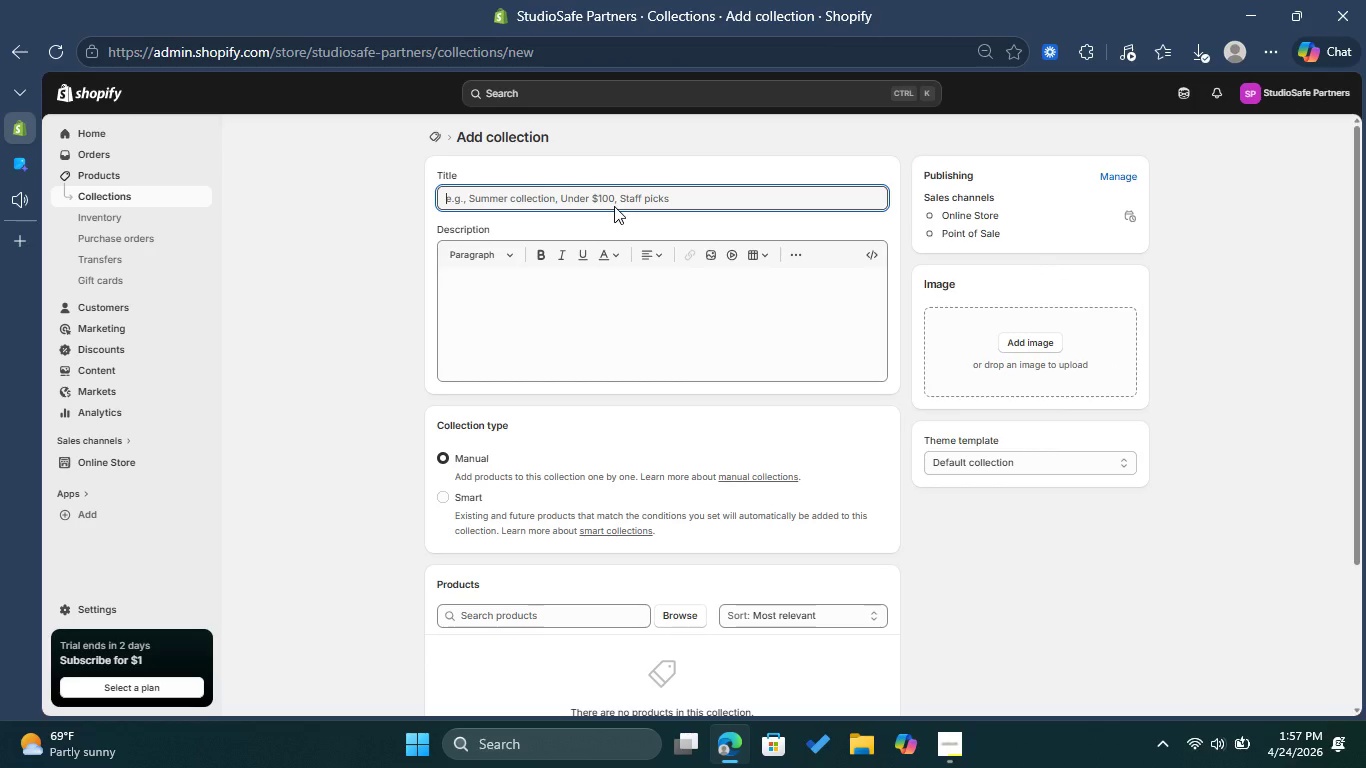 
type(Liability Documentation )
 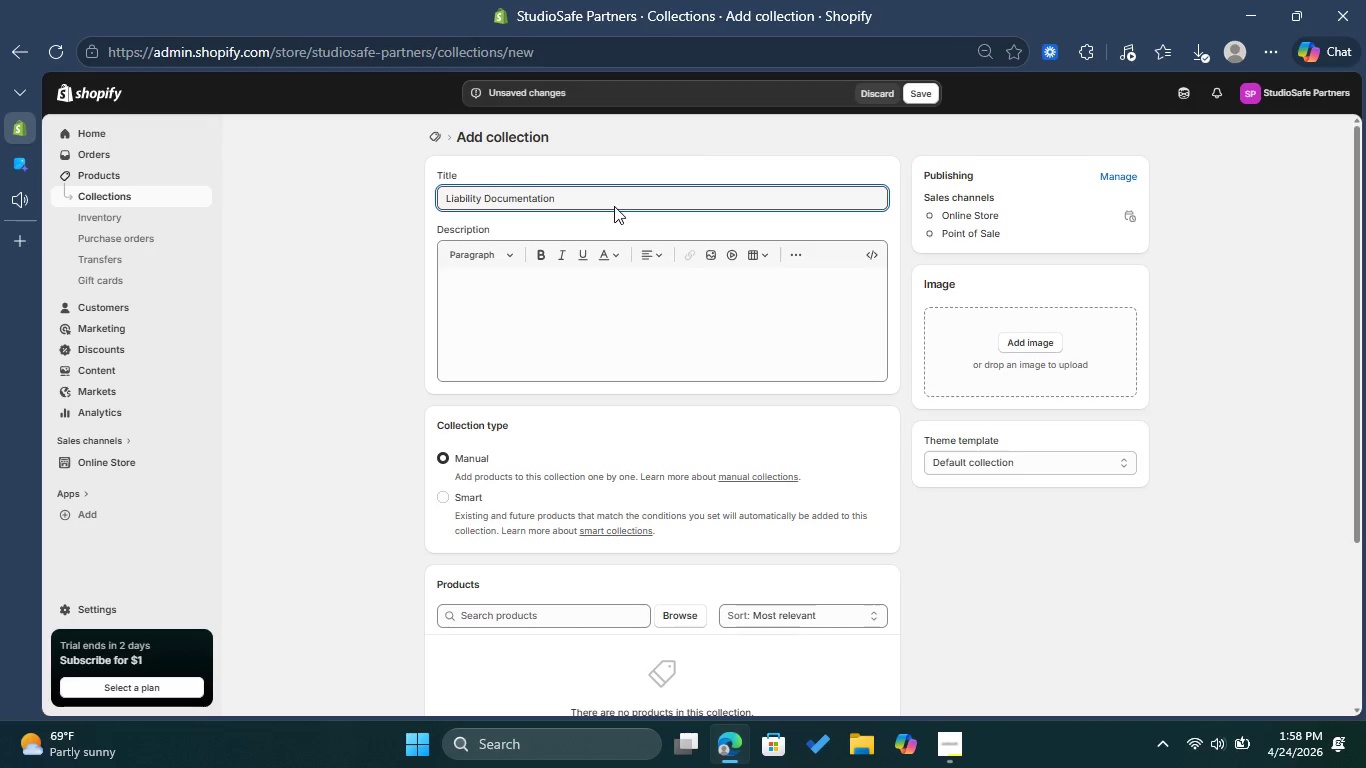 
left_click([461, 490])
 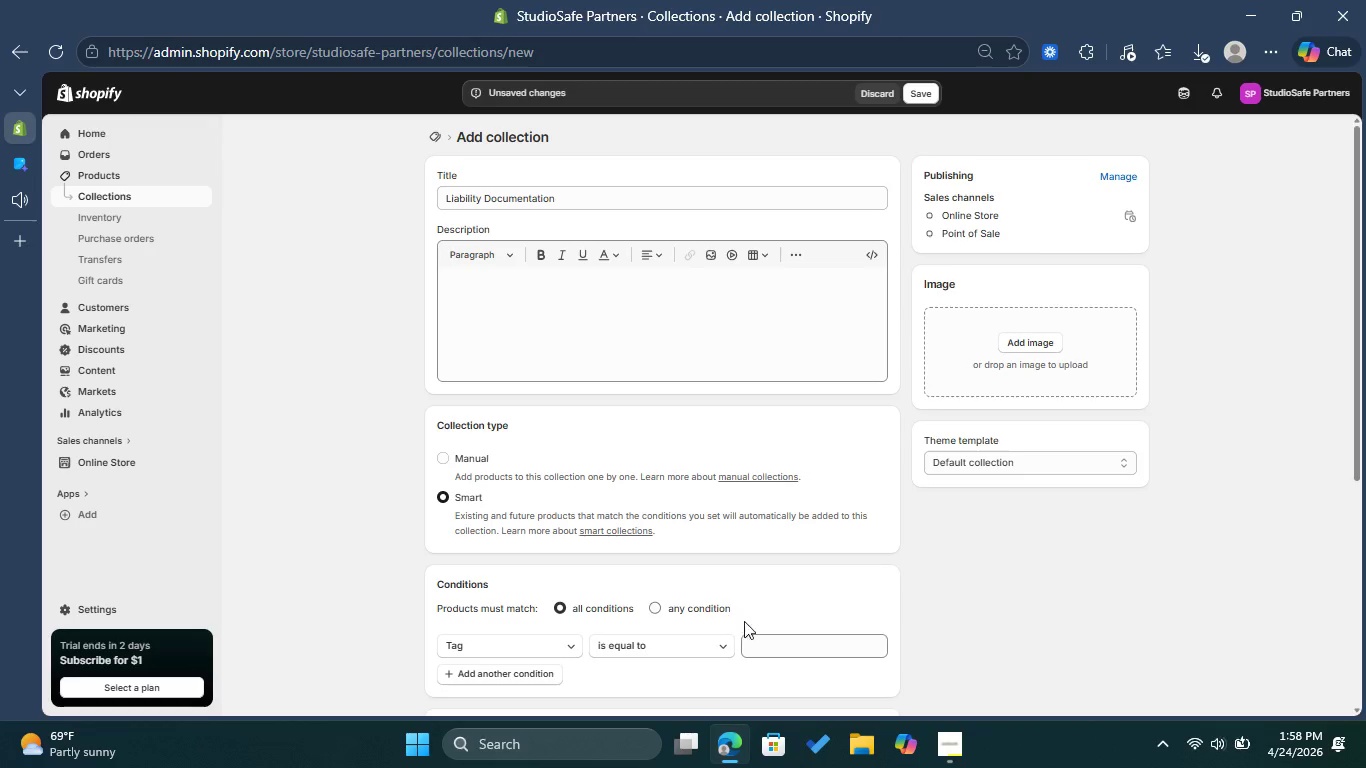 
left_click([781, 639])
 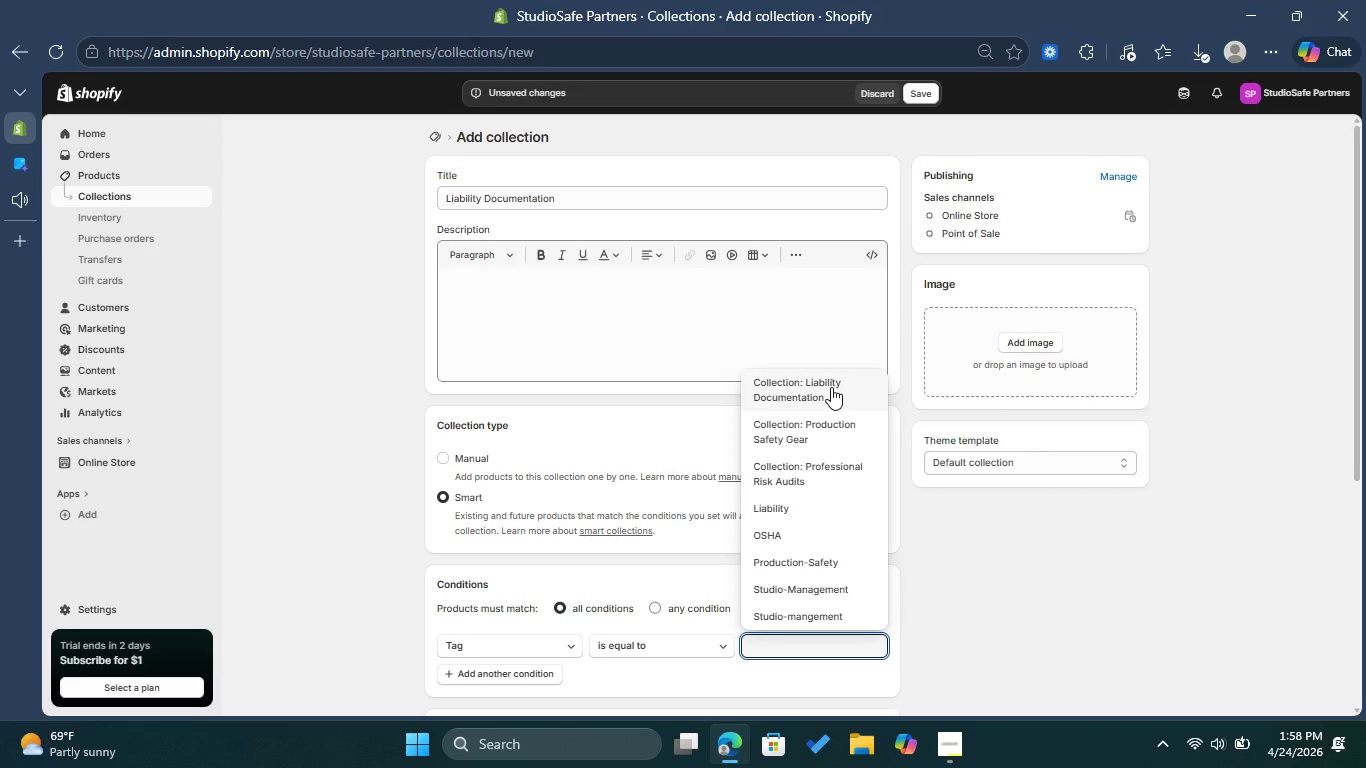 
wait(5.61)
 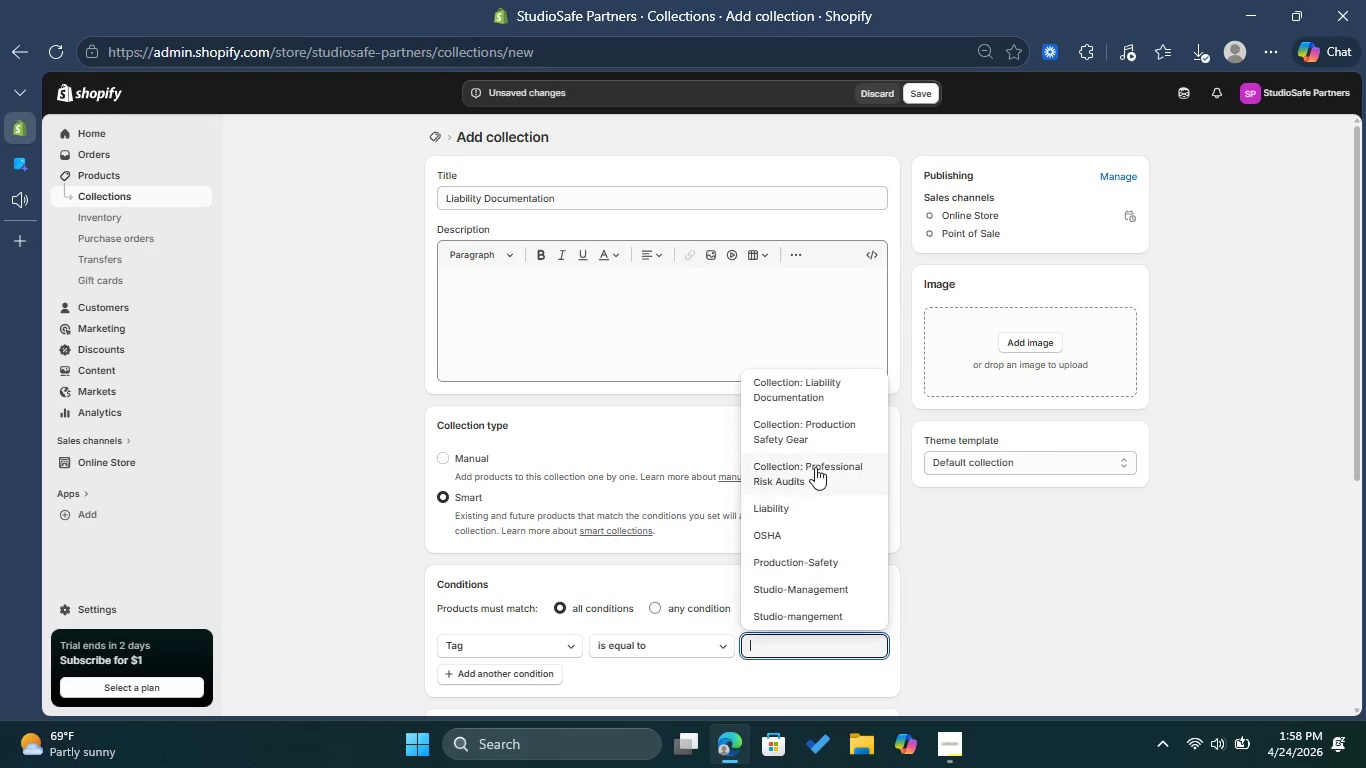 
left_click([831, 387])
 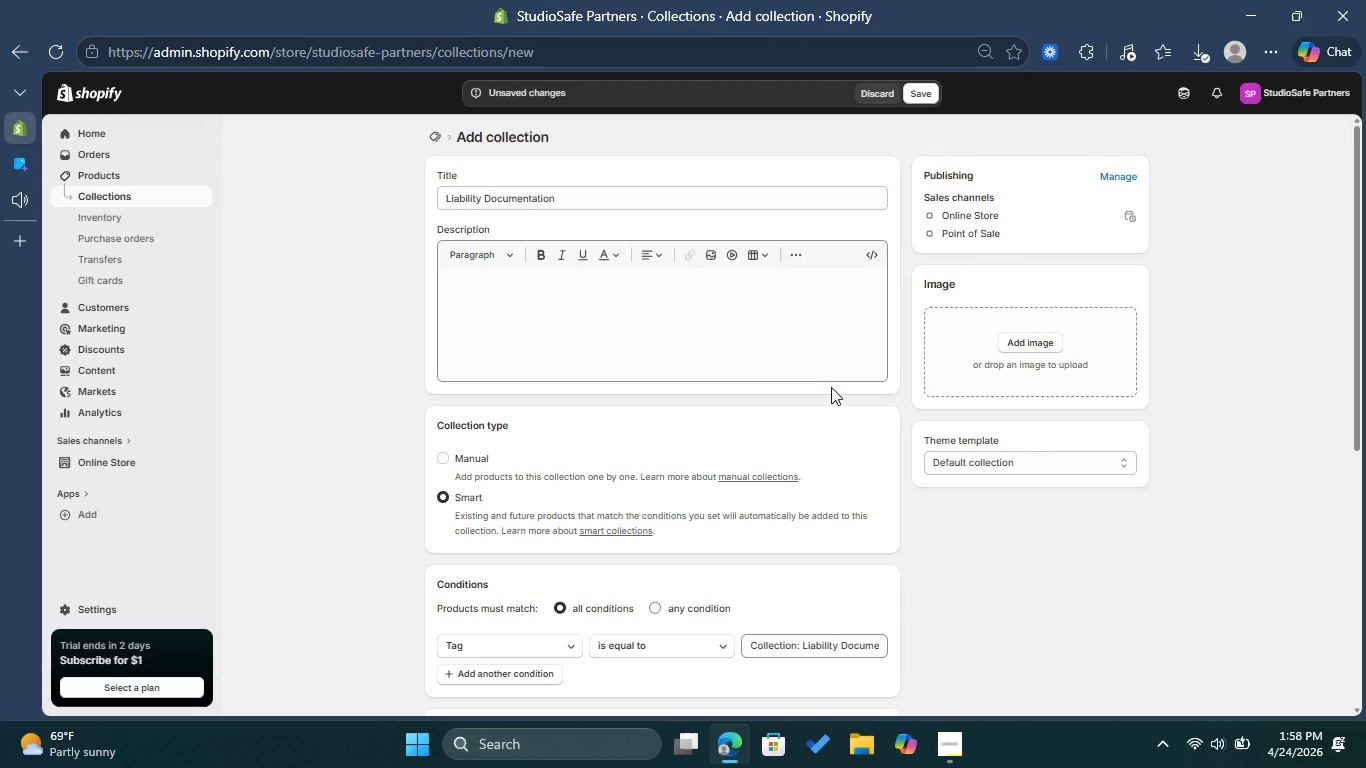 
scroll: coordinate [909, 466], scroll_direction: down, amount: 4.0
 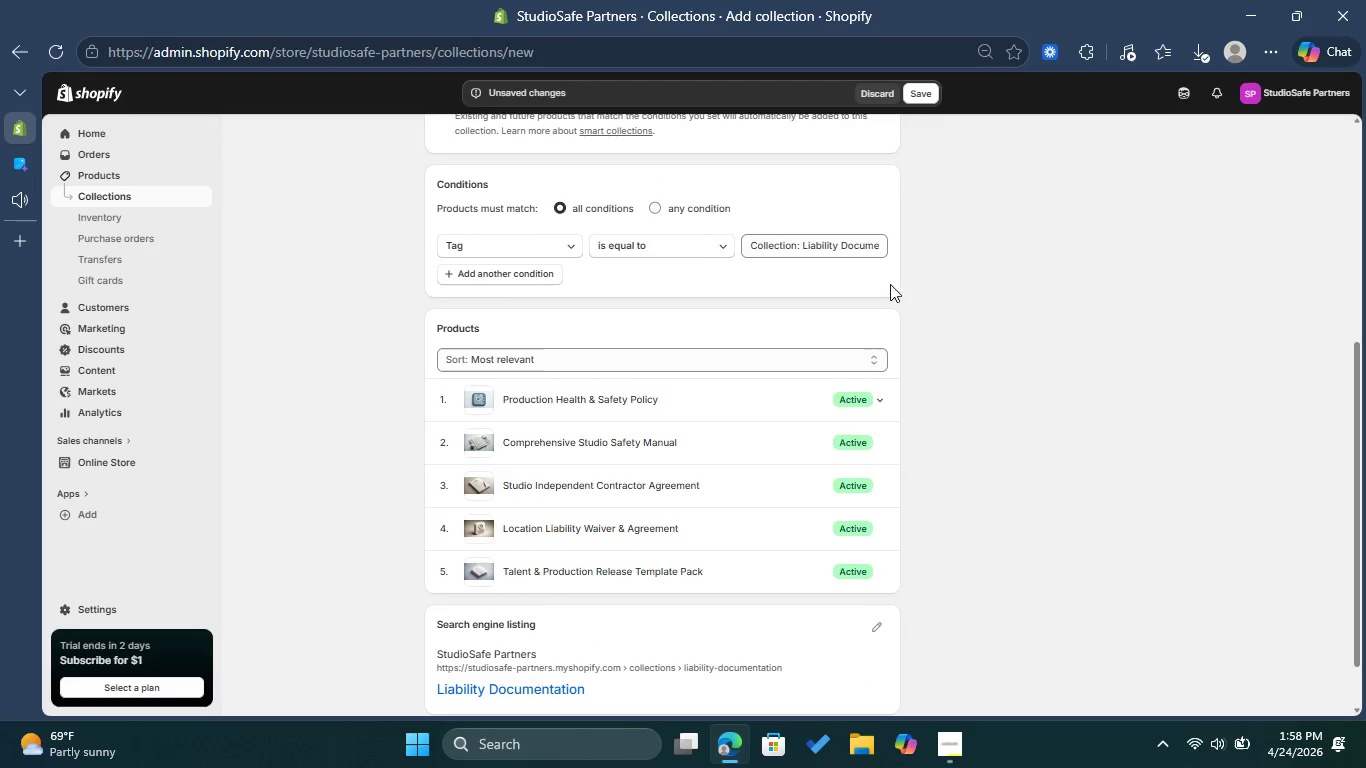 
left_click([927, 101])
 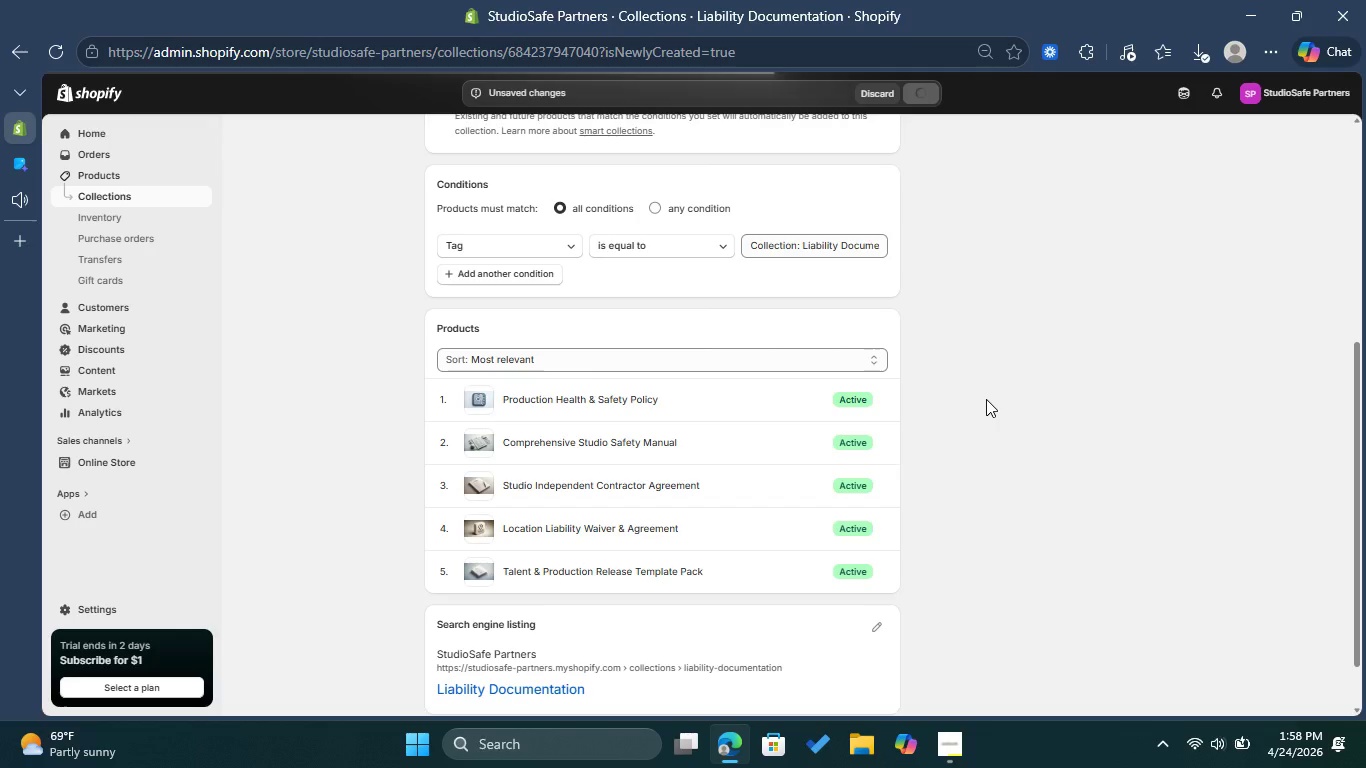 
wait(9.06)
 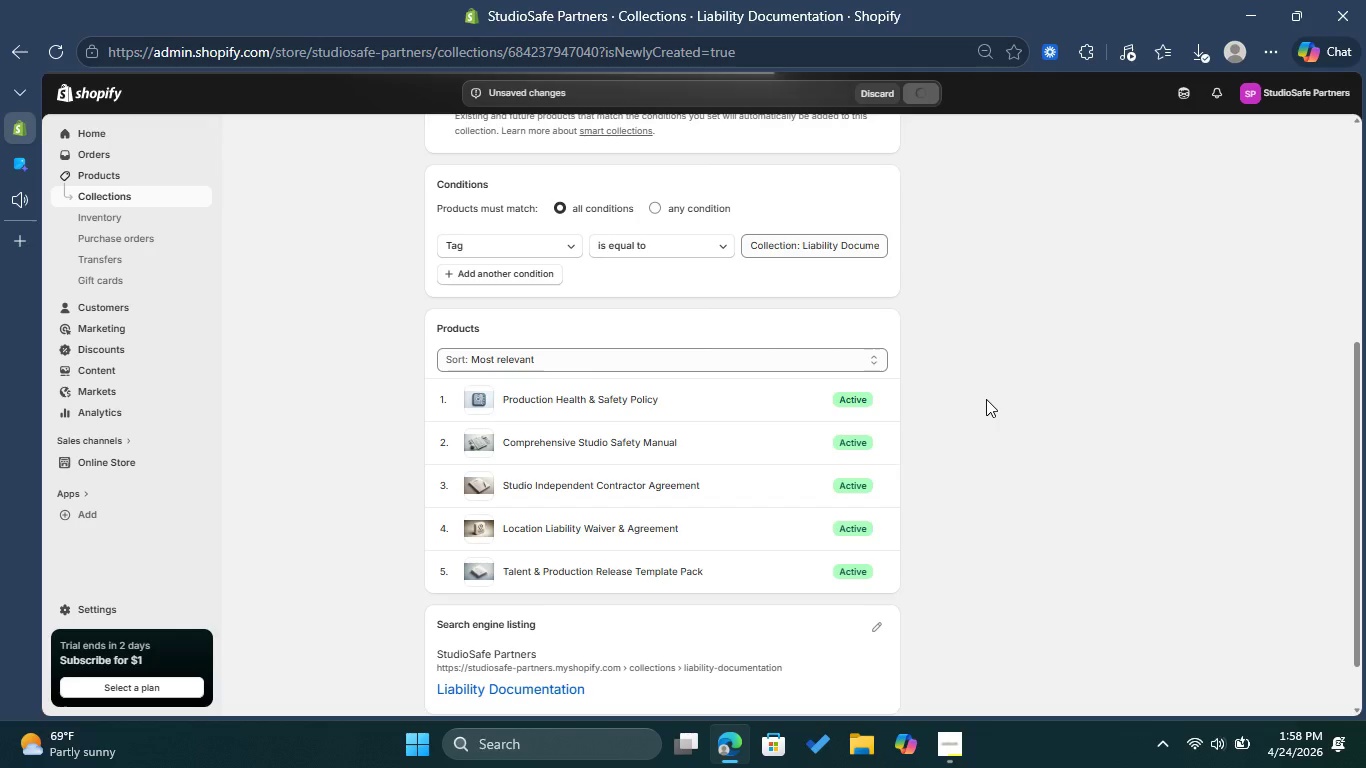 
left_click([634, 206])
 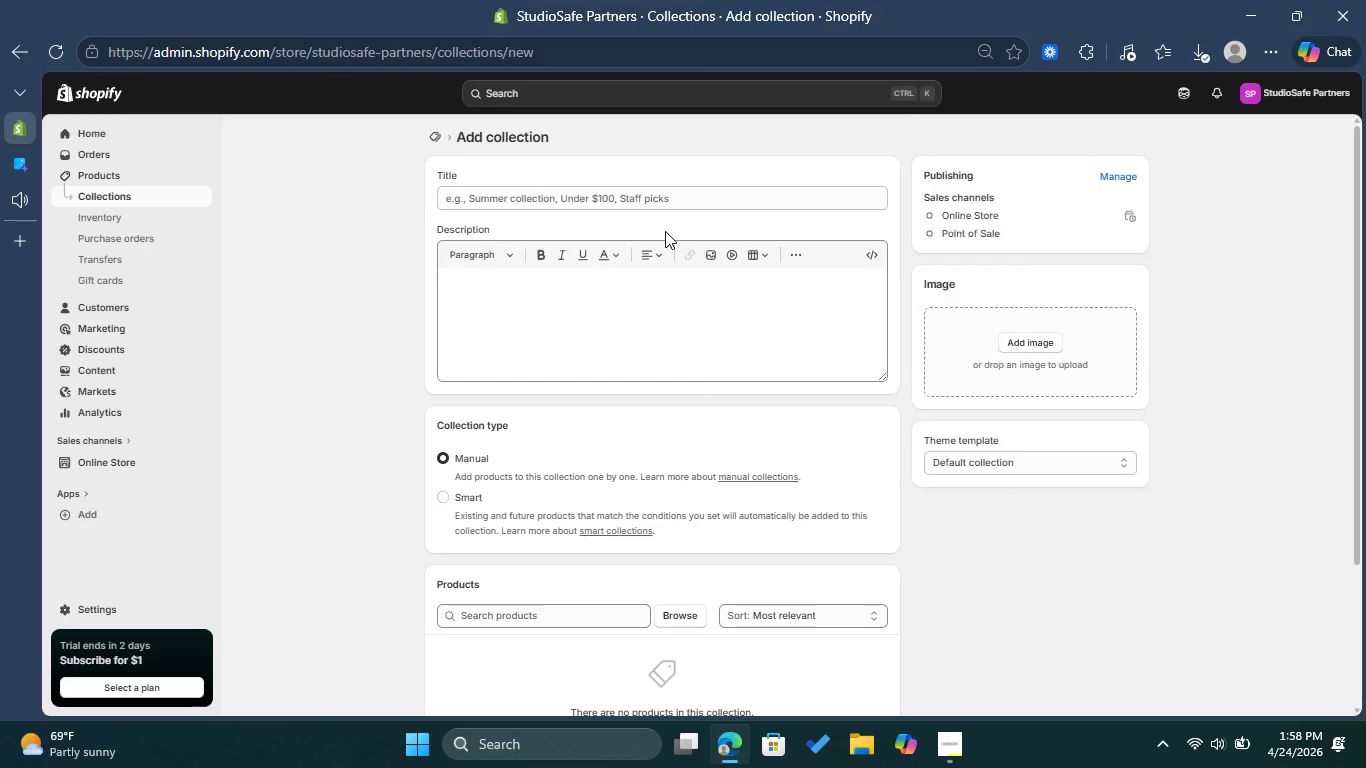 
left_click([572, 206])
 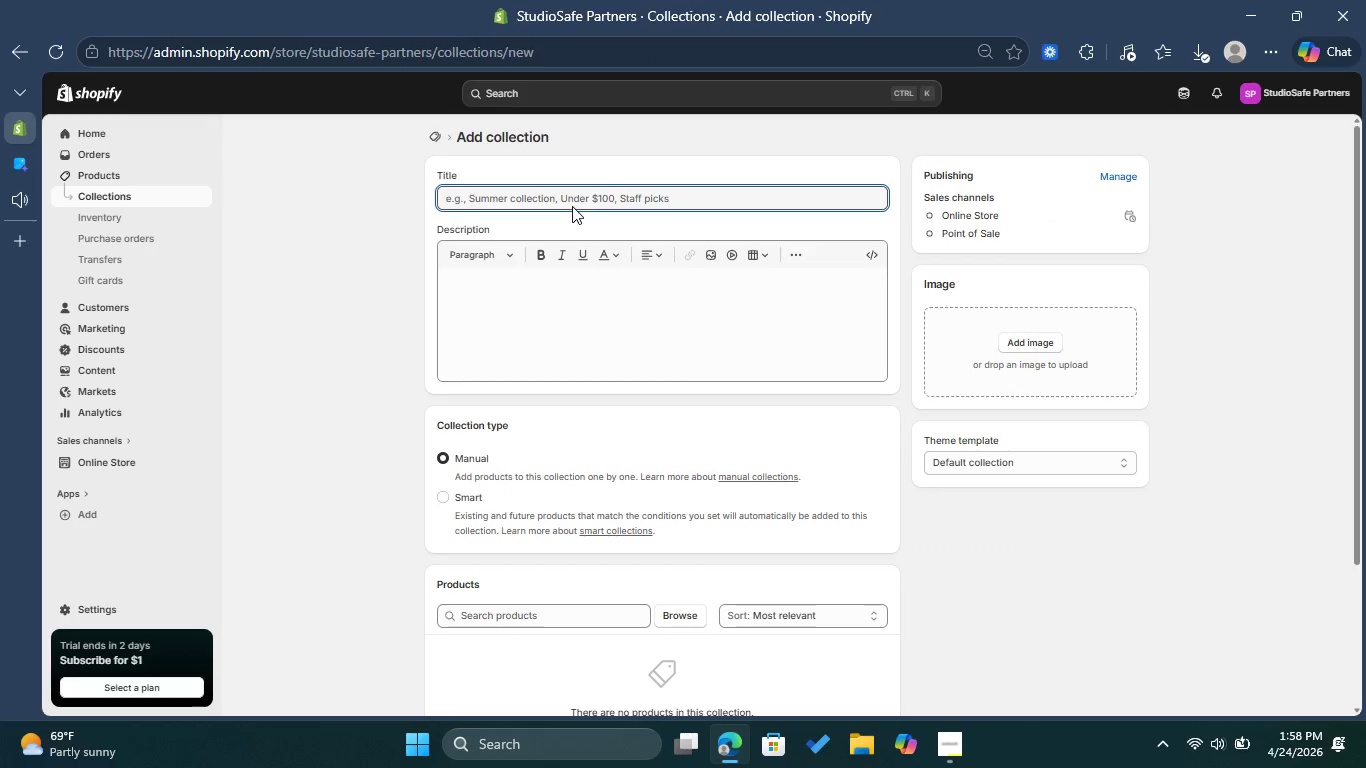 
type(Professional:)
key(Backspace)
type( Rsik)
key(Backspace)
key(Backspace)
key(Backspace)
type(isk Audits )
 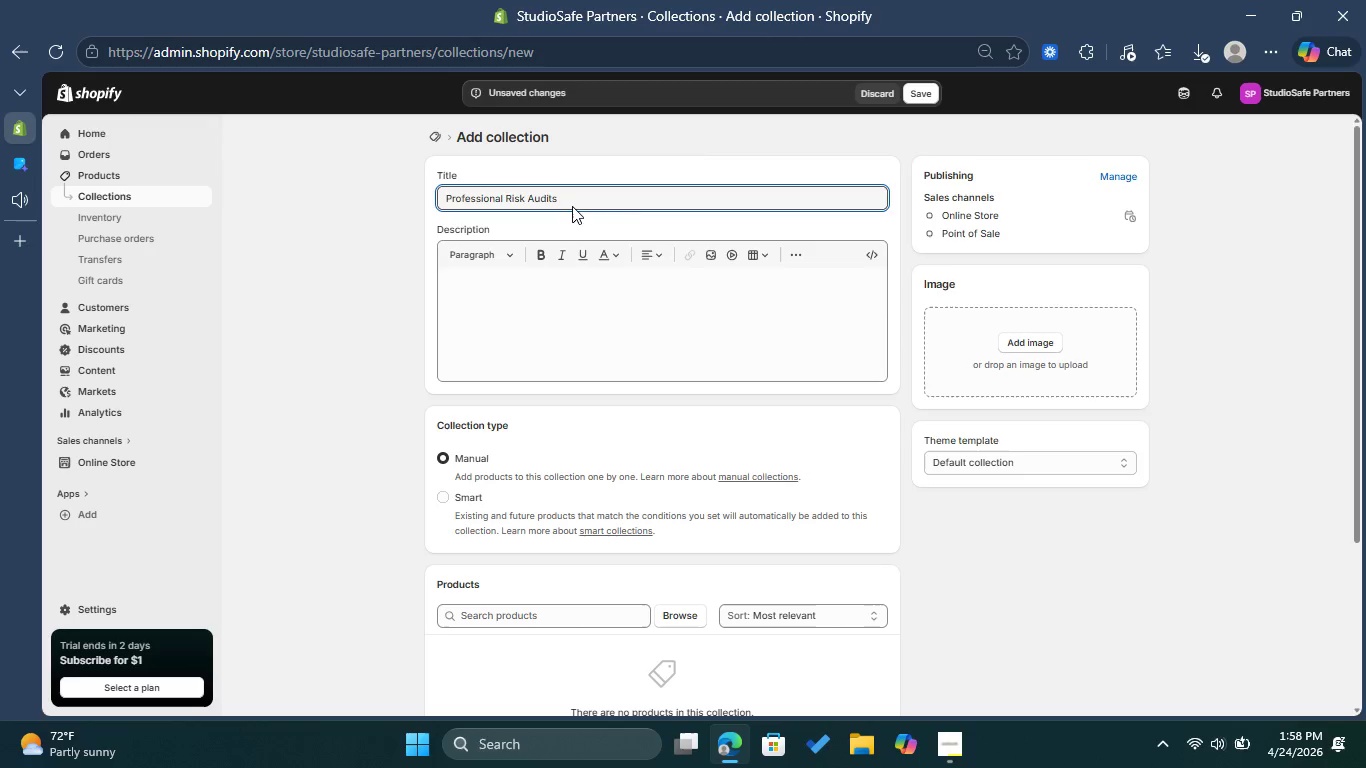 
left_click([452, 501])
 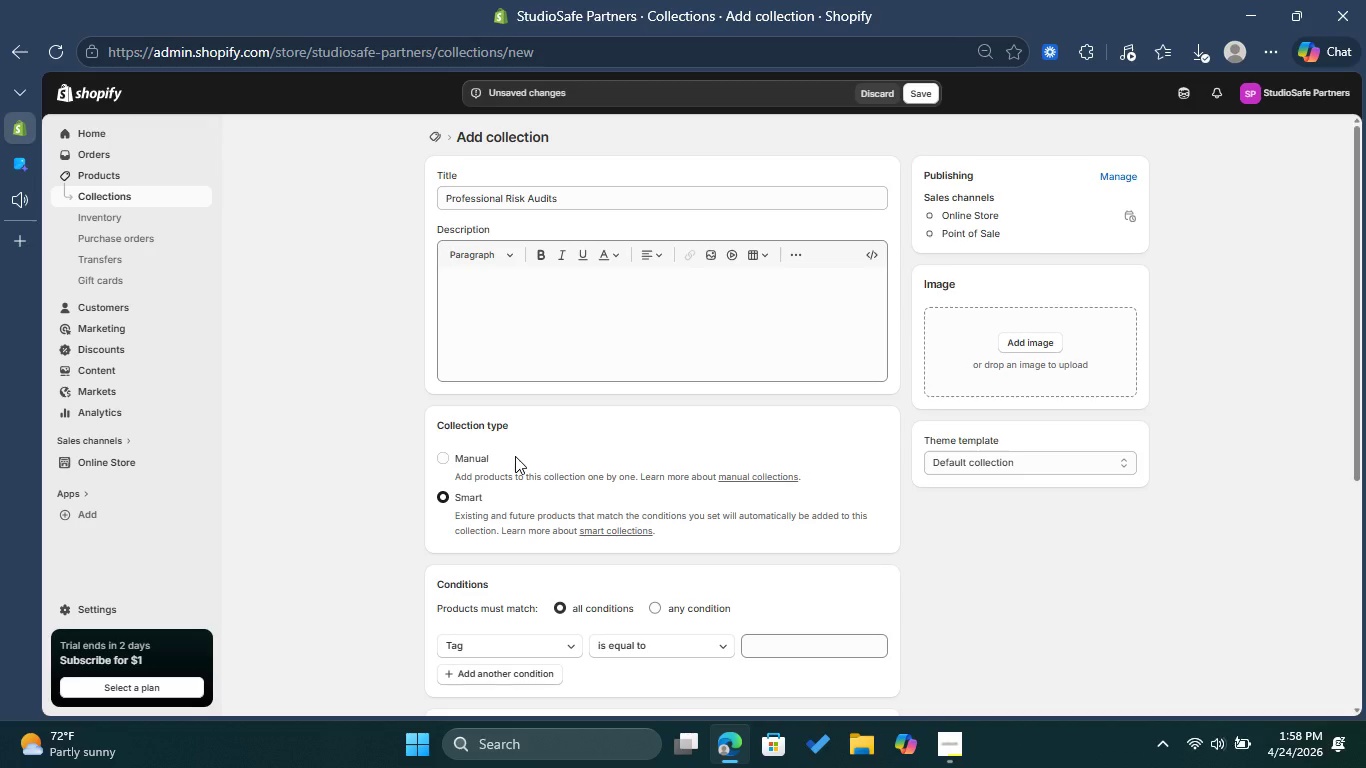 
wait(5.51)
 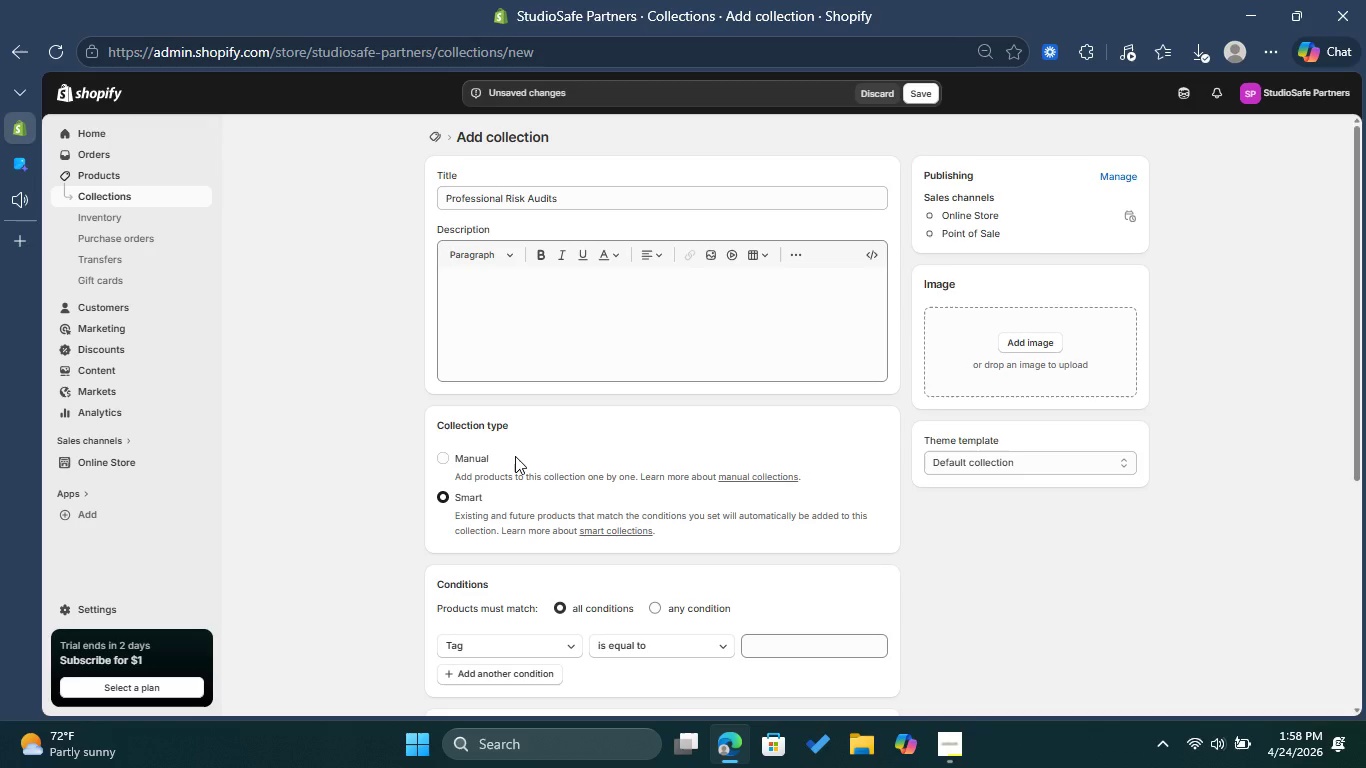 
left_click([798, 647])
 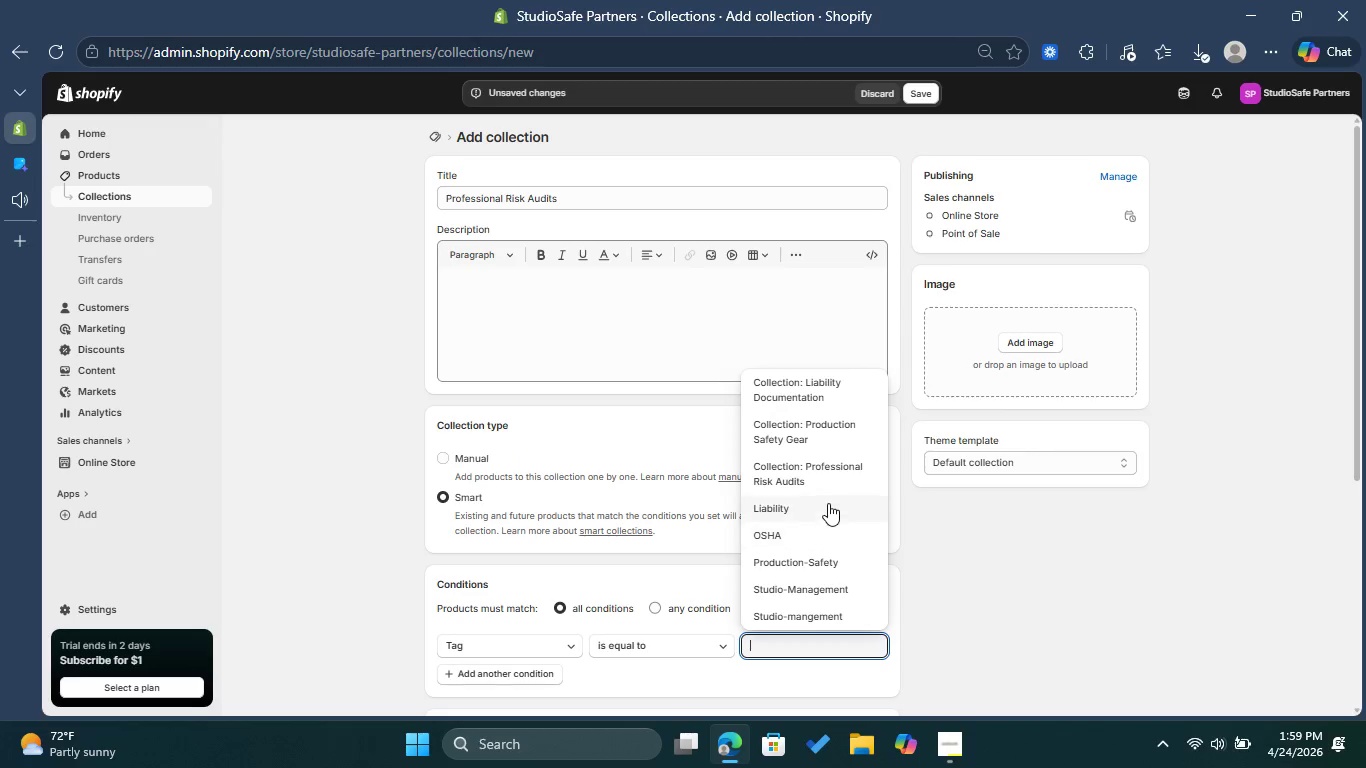 
left_click([827, 478])
 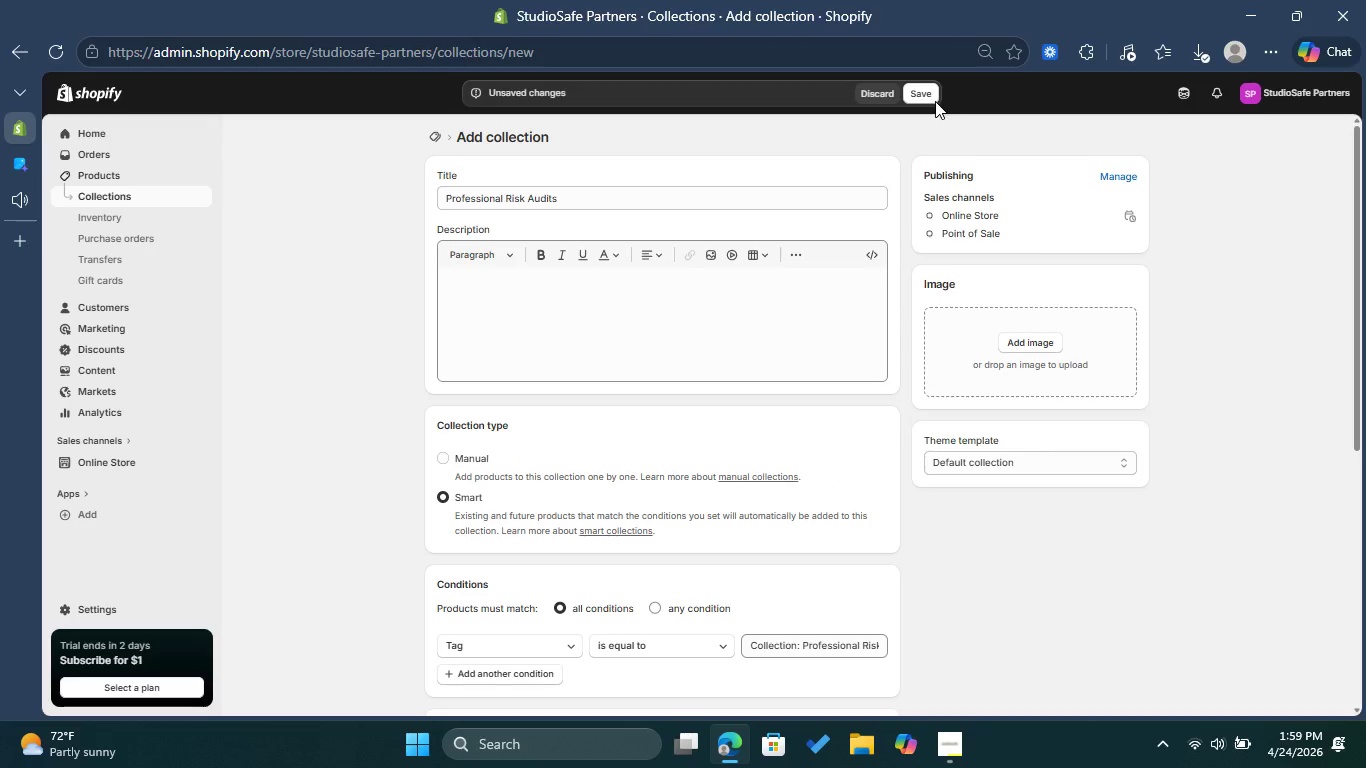 
scroll: coordinate [926, 490], scroll_direction: down, amount: 3.0
 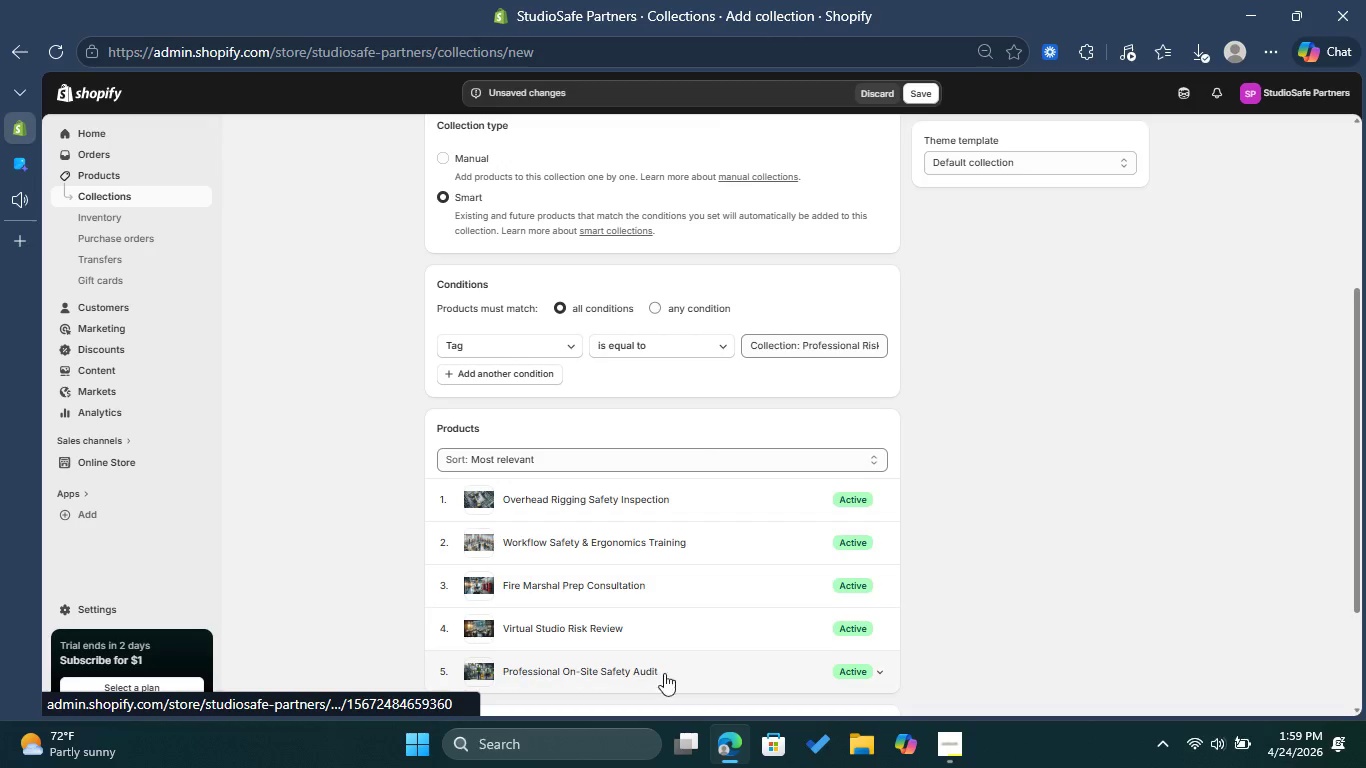 
left_click([935, 94])
 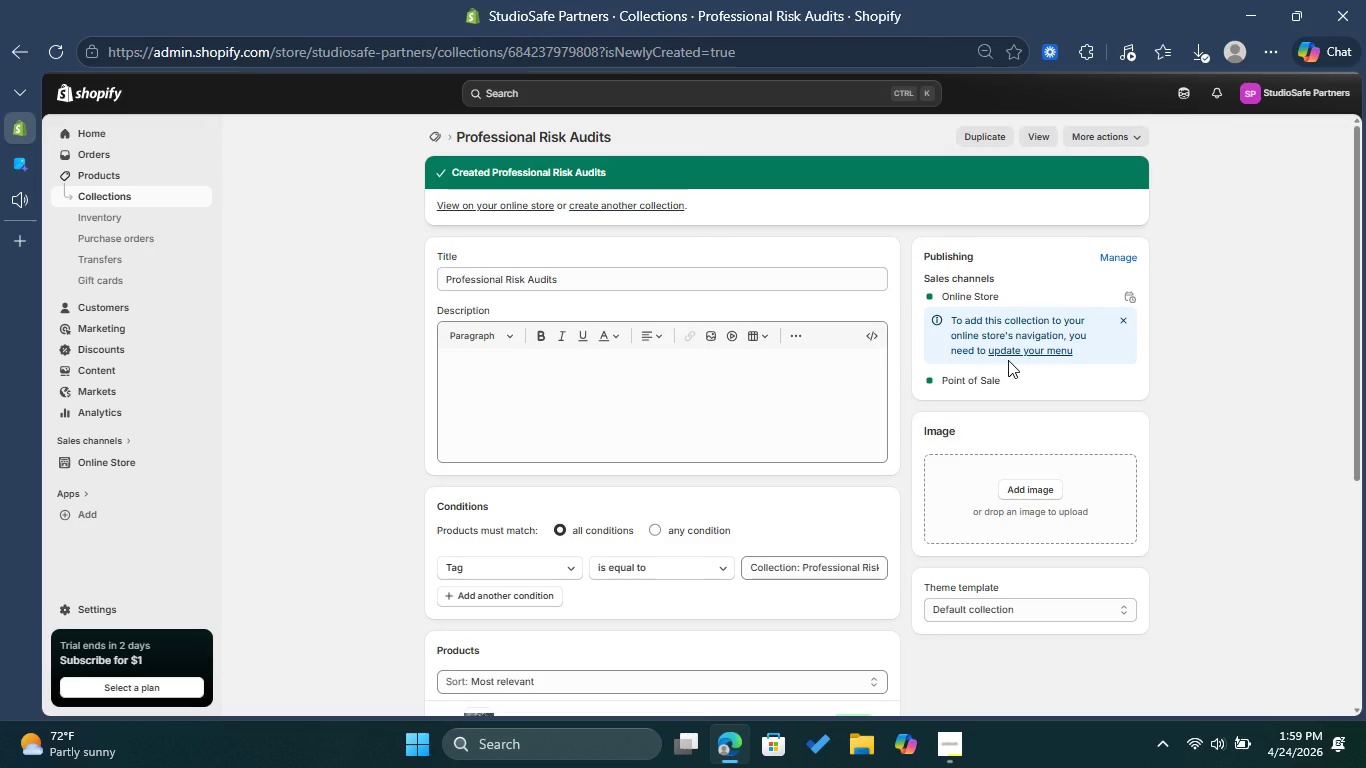 
wait(7.53)
 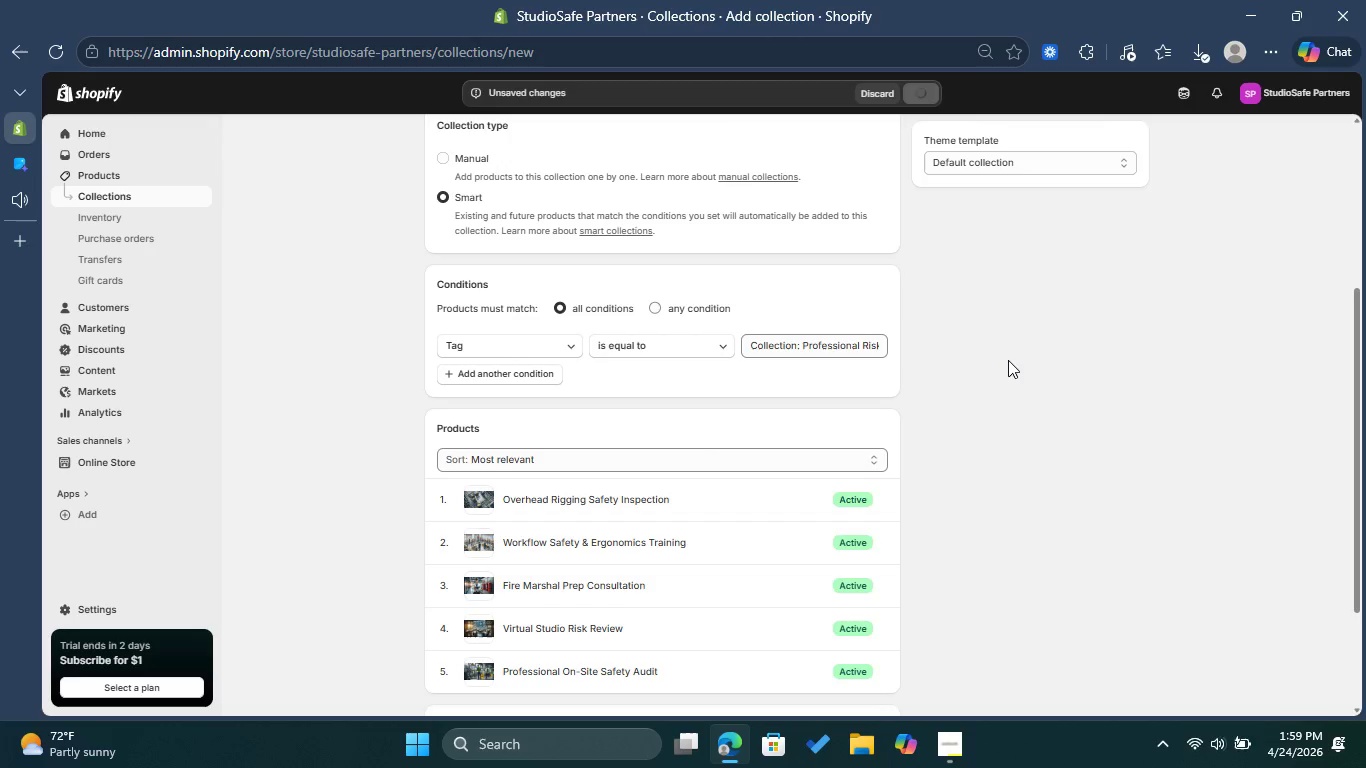 
left_click([102, 369])
 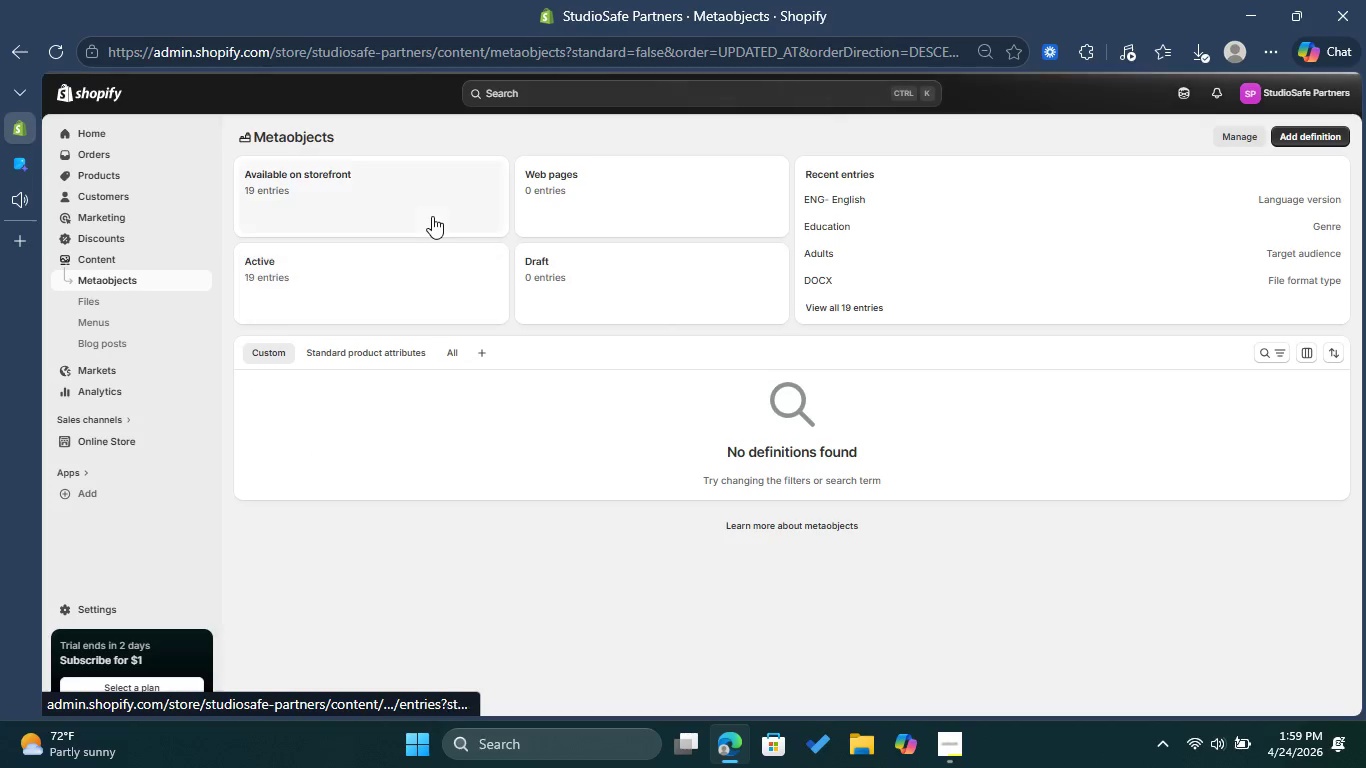 
wait(5.19)
 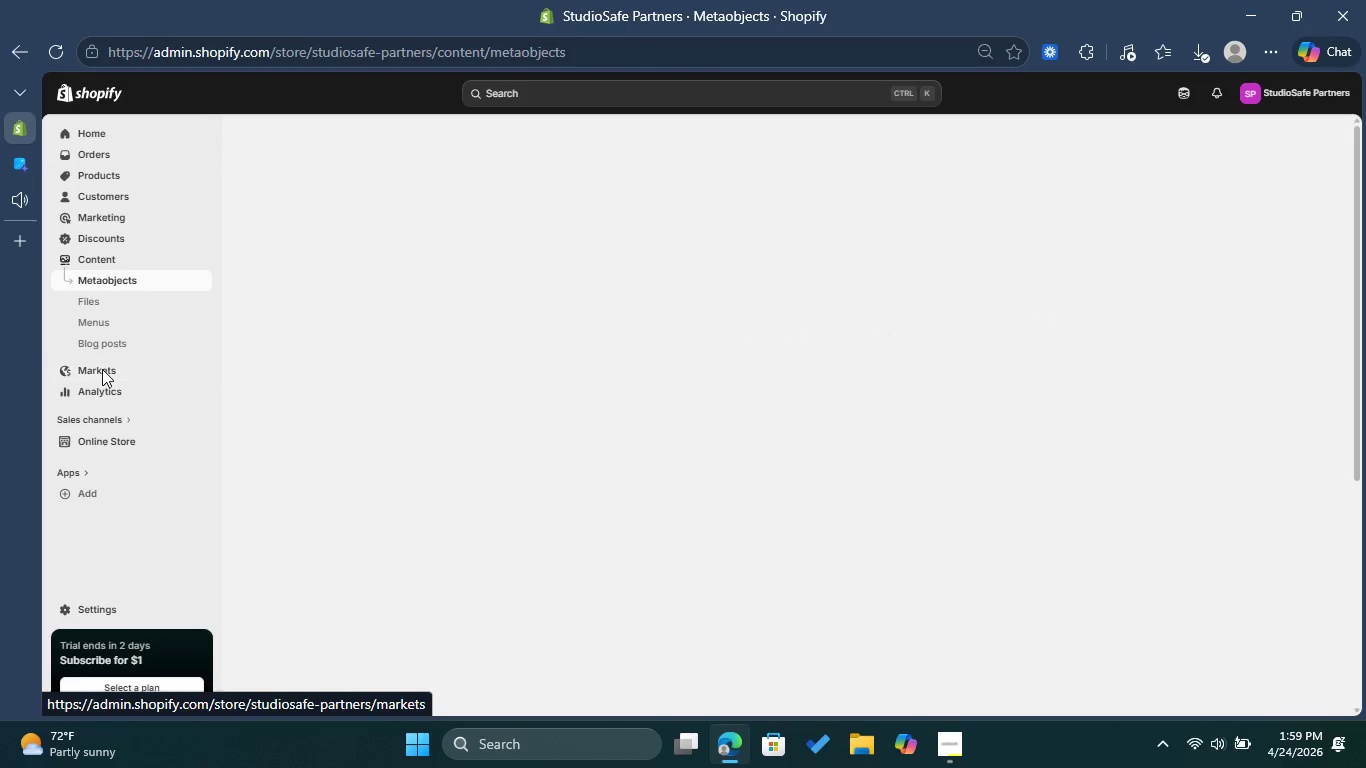 
left_click([103, 320])
 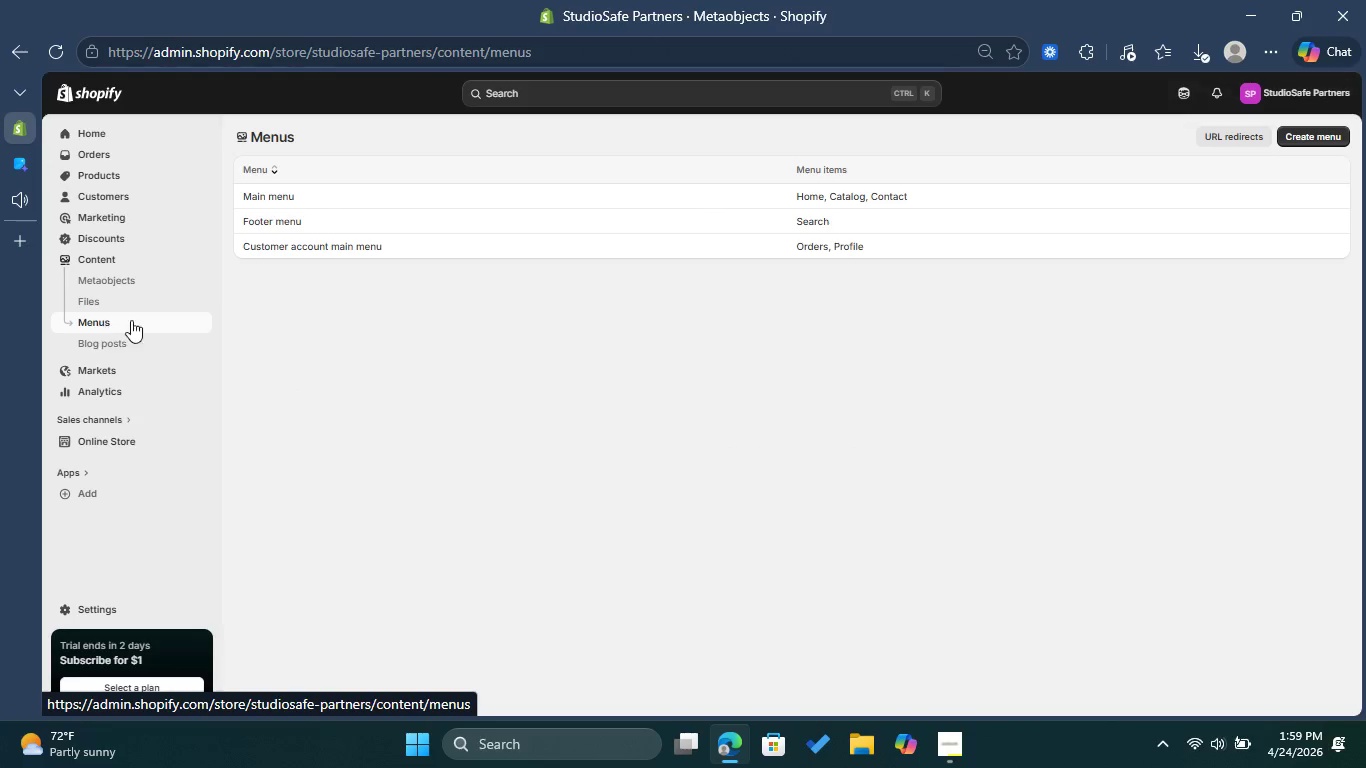 
left_click([269, 201])
 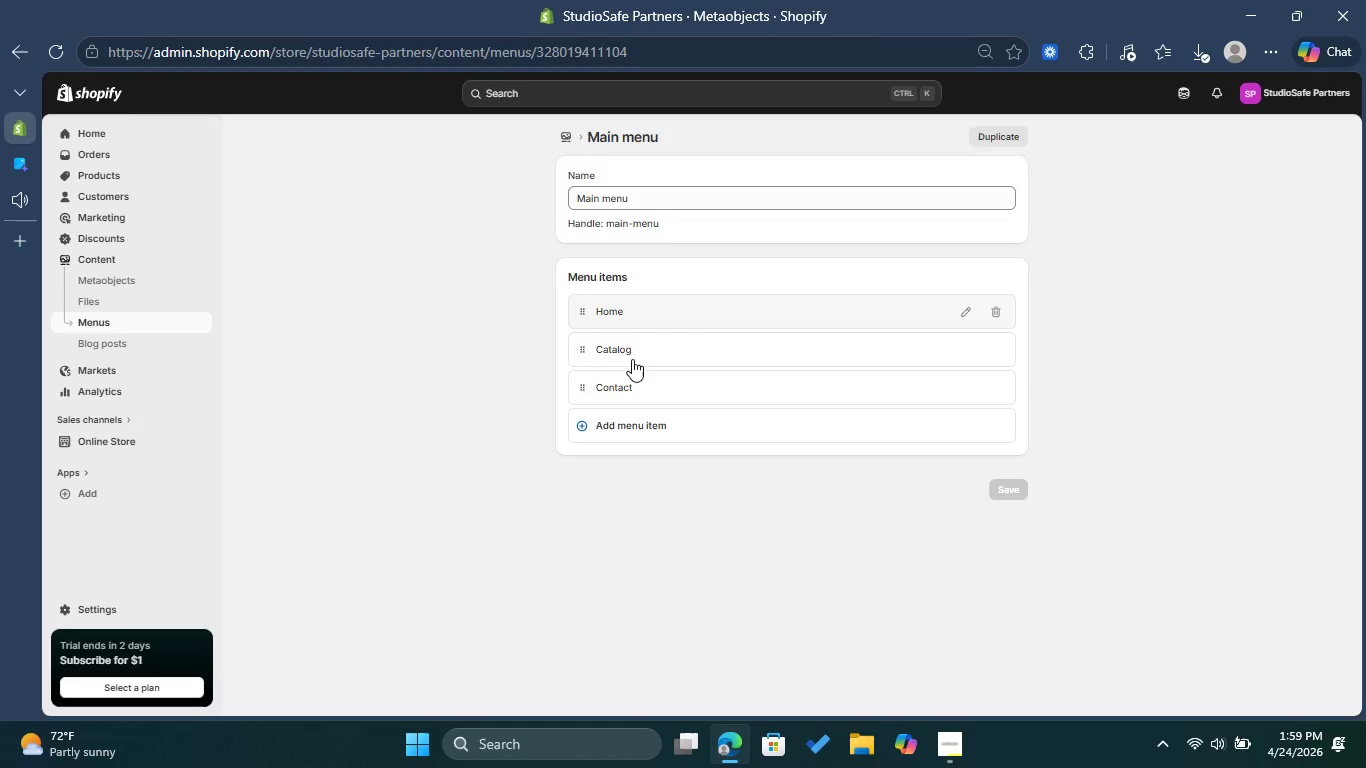 
left_click([652, 425])
 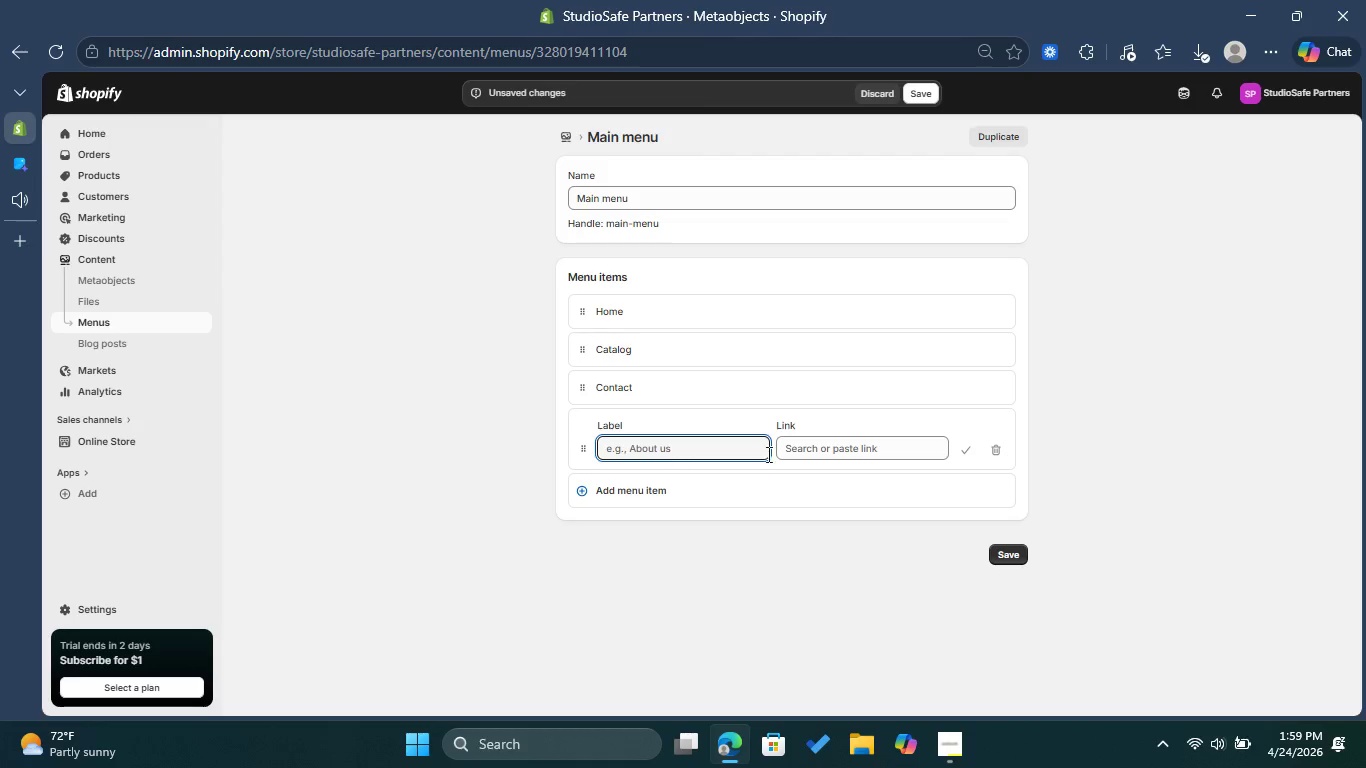 
left_click([810, 448])
 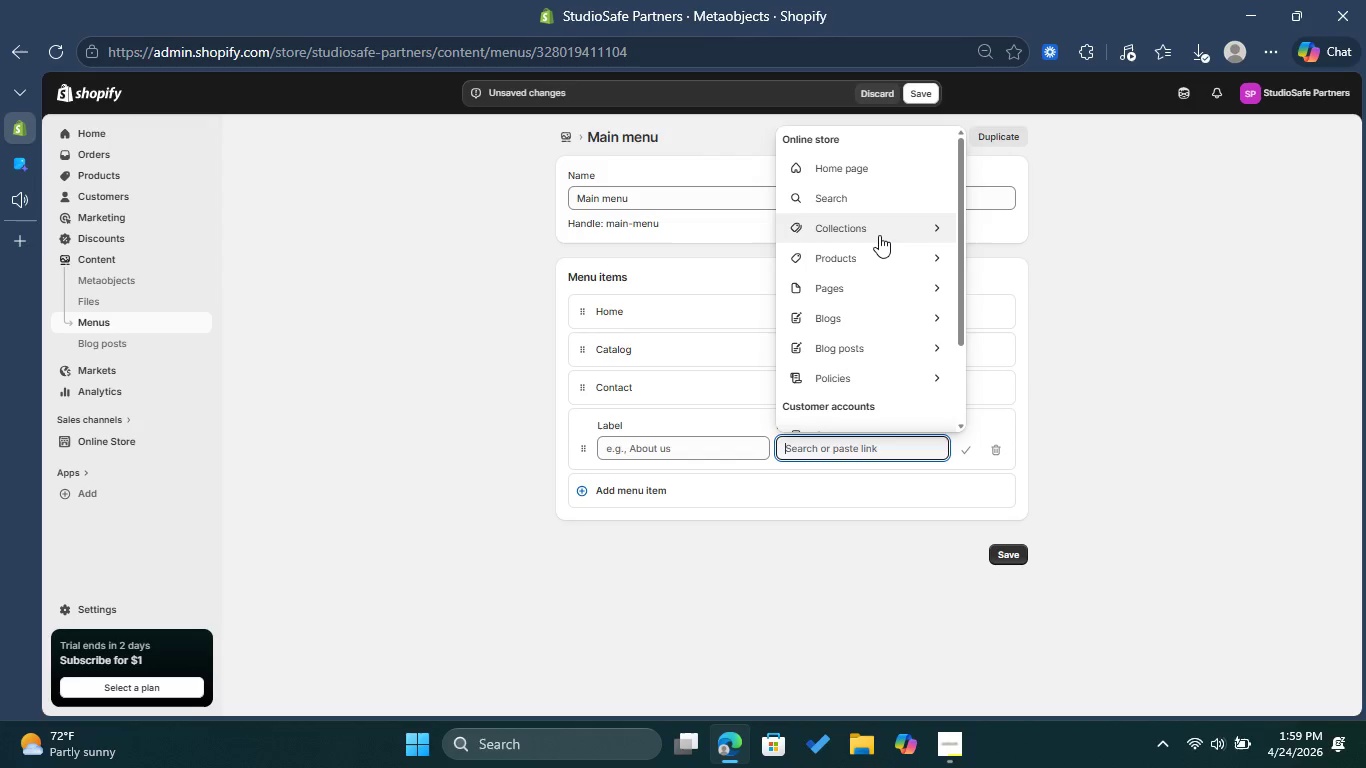 
left_click([880, 229])
 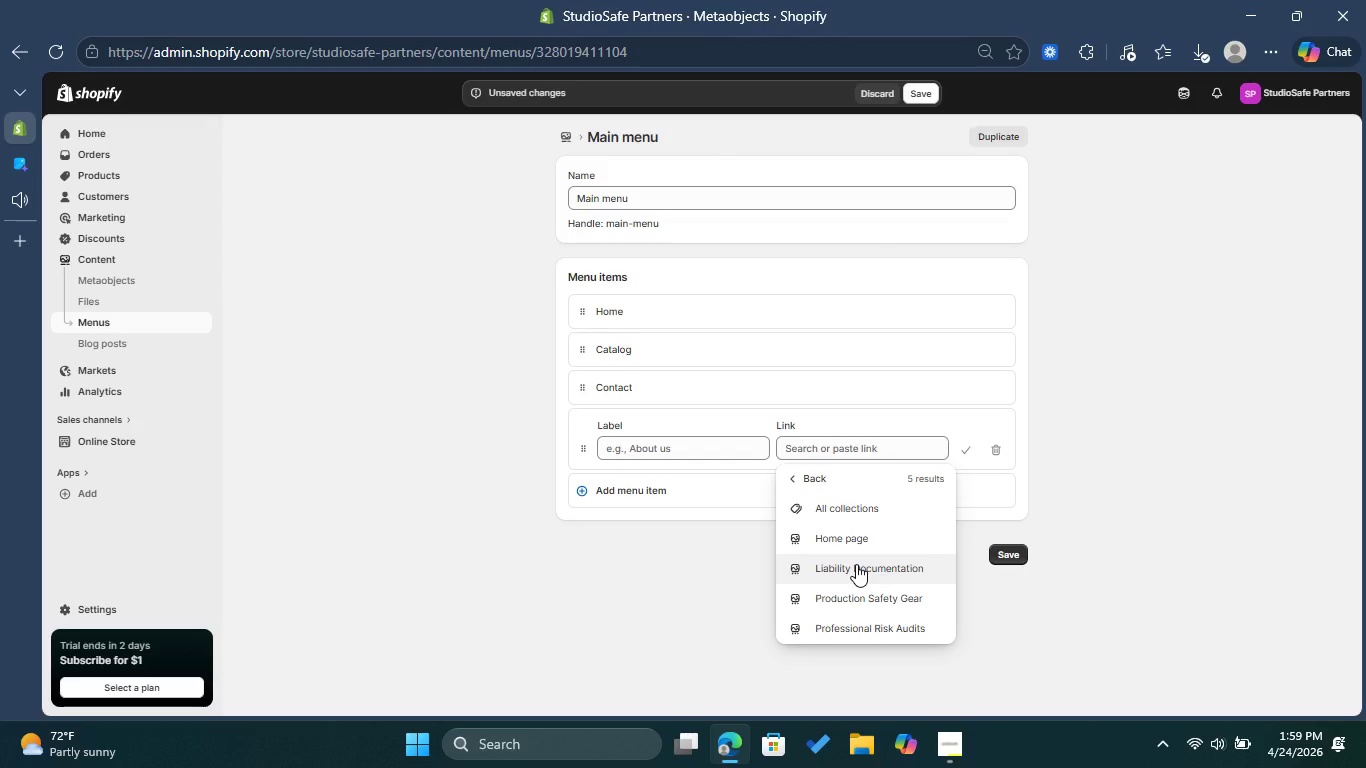 
left_click([856, 564])
 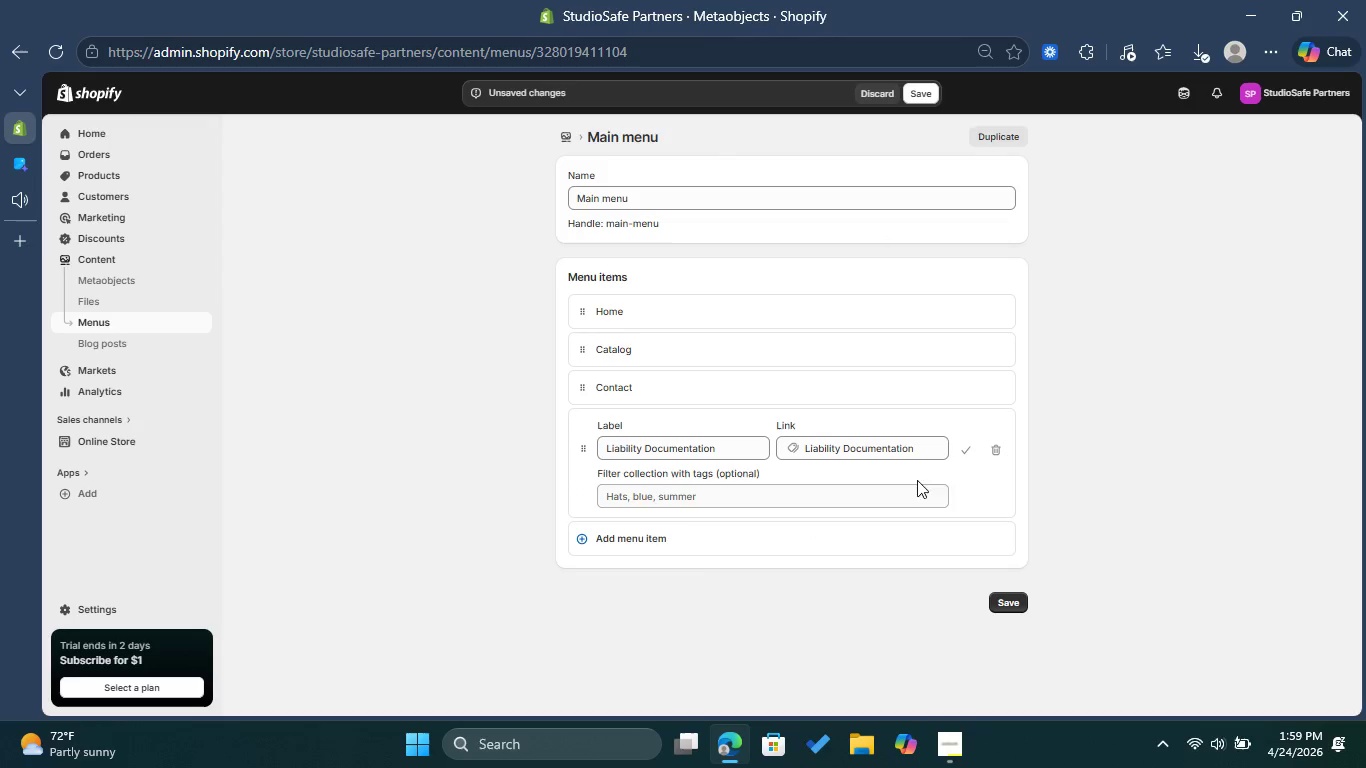 
left_click([963, 451])
 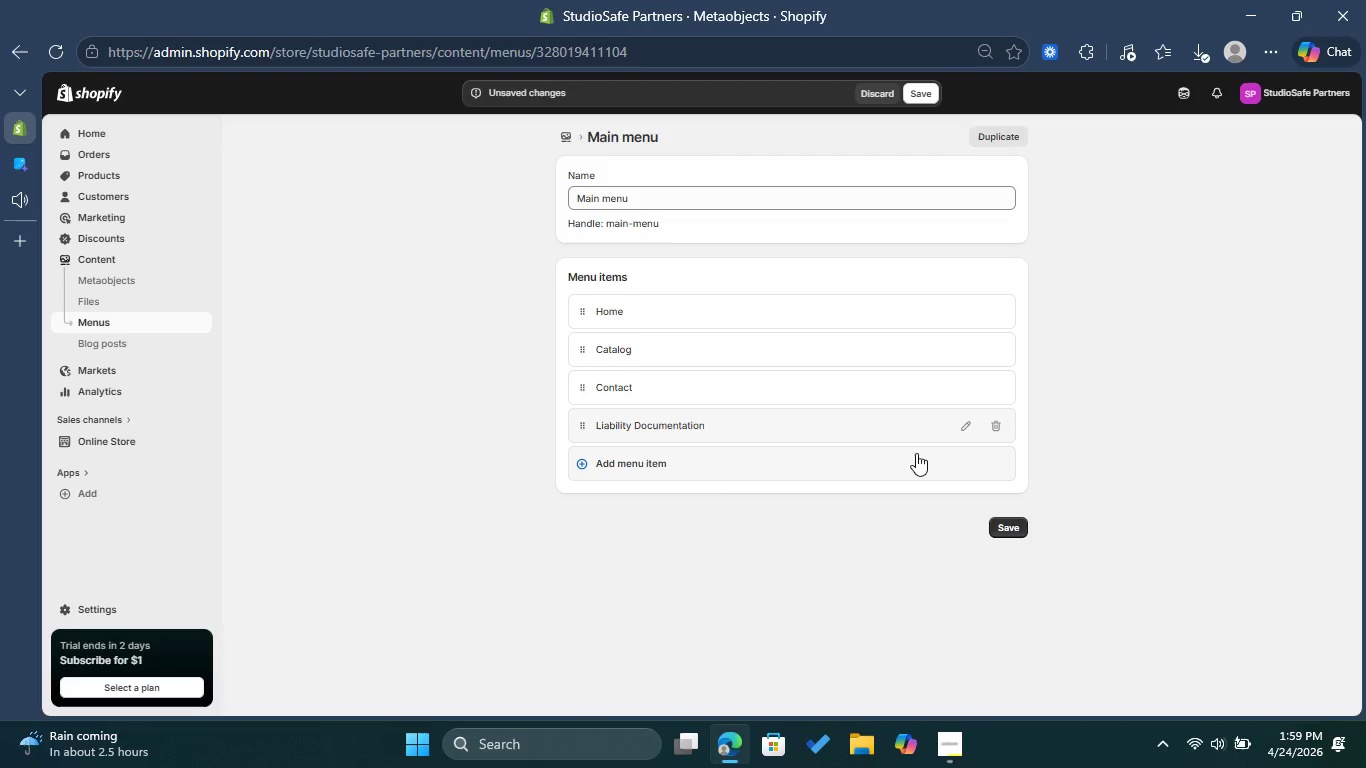 
mouse_move([857, 479])
 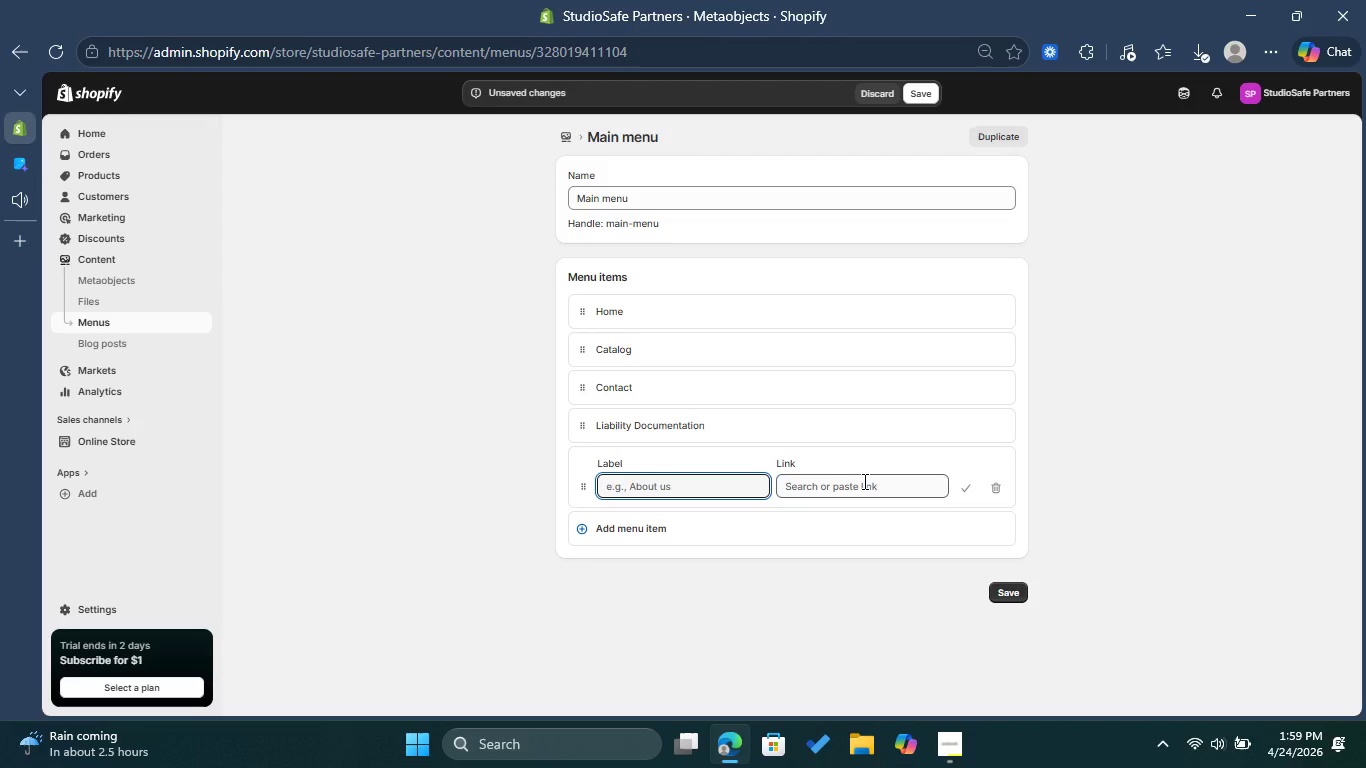 
left_click([863, 481])
 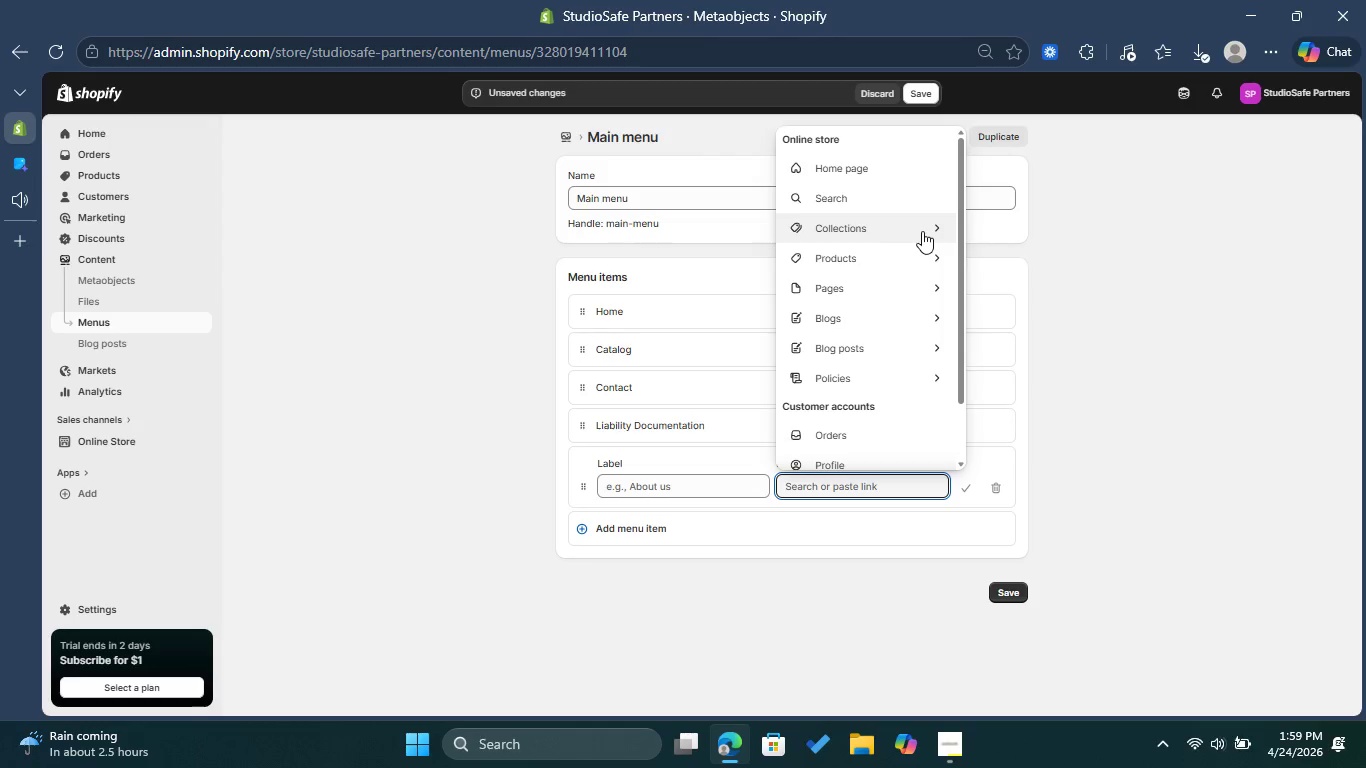 
left_click([941, 227])
 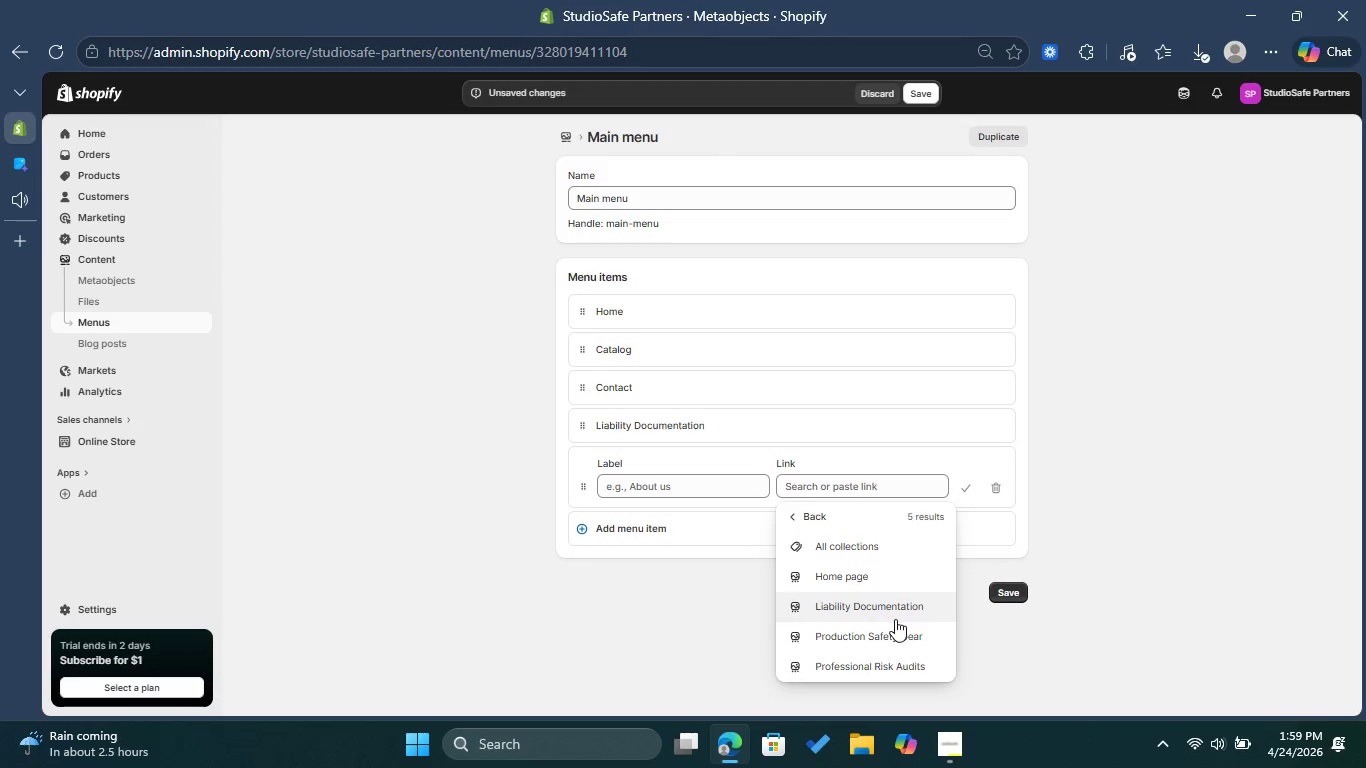 
left_click([895, 638])
 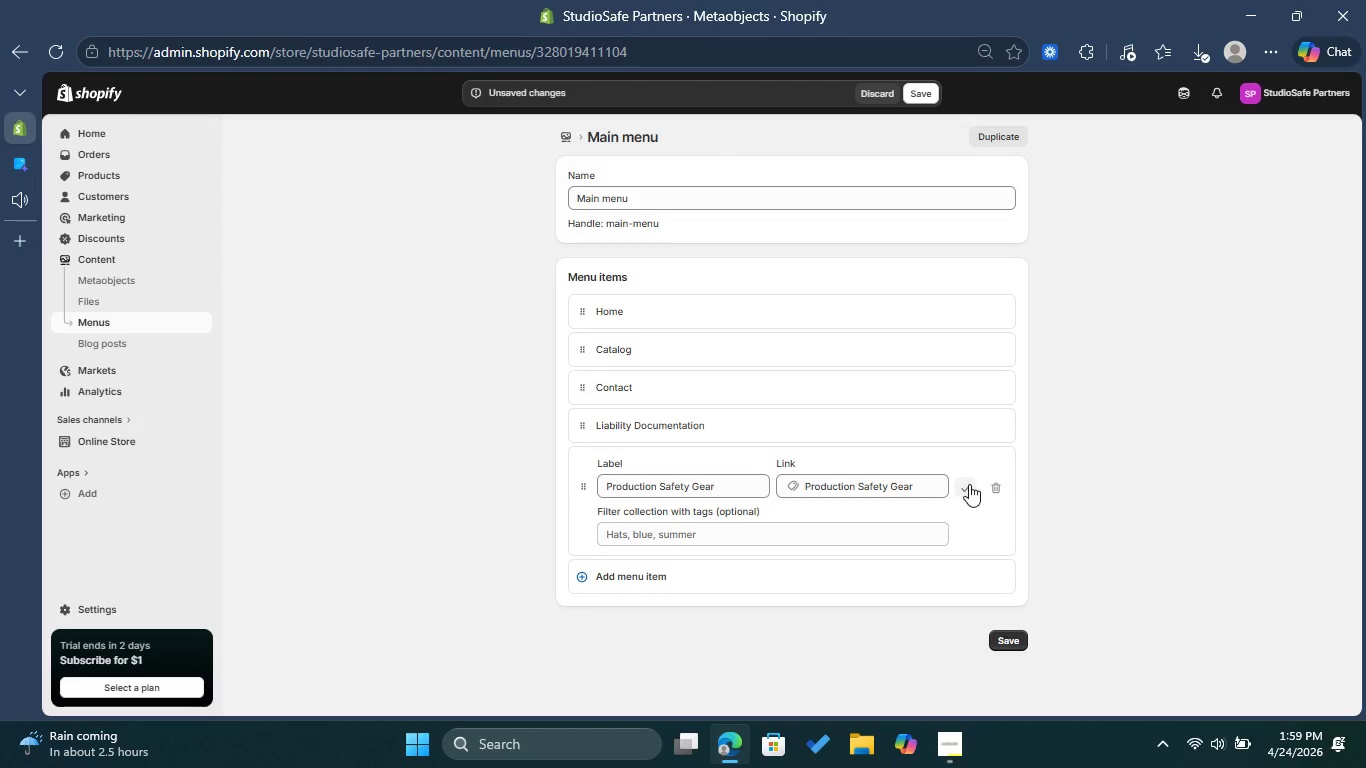 
left_click([969, 484])
 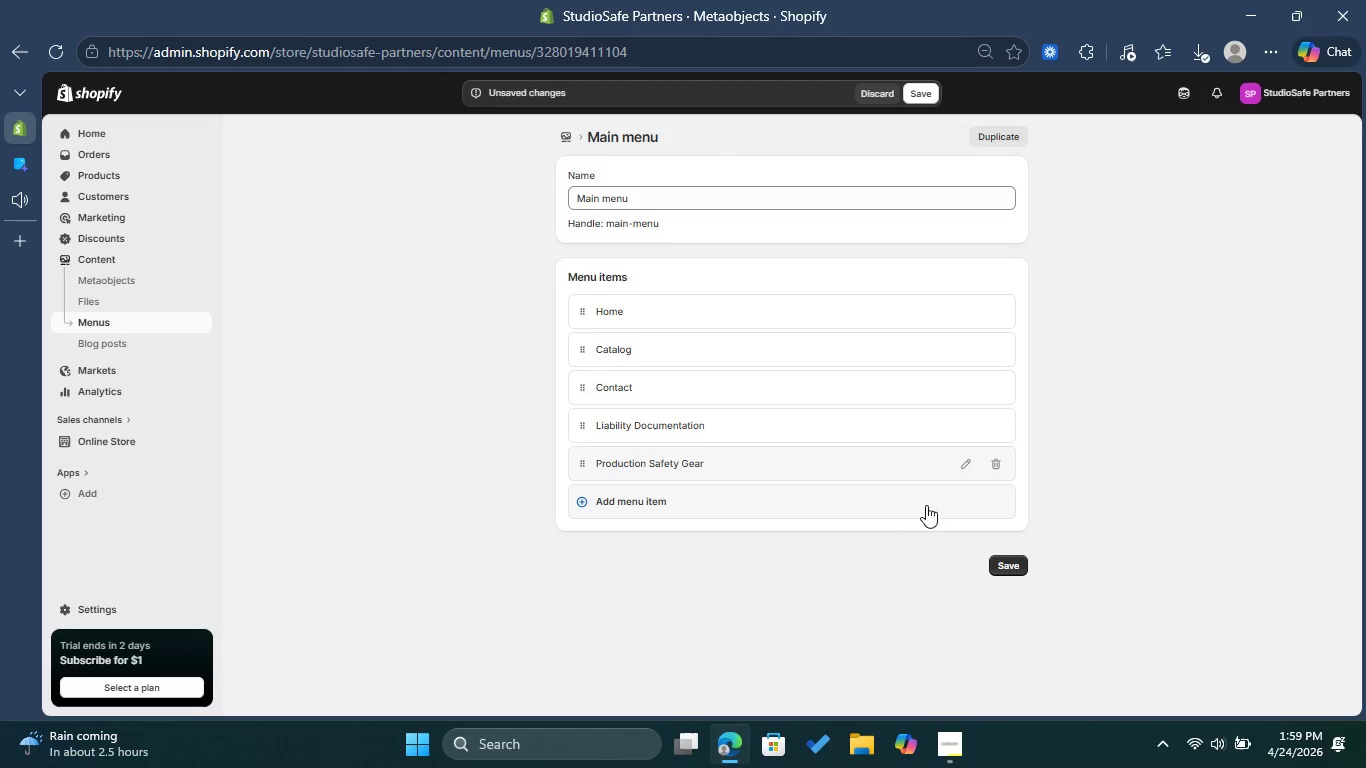 
left_click([913, 509])
 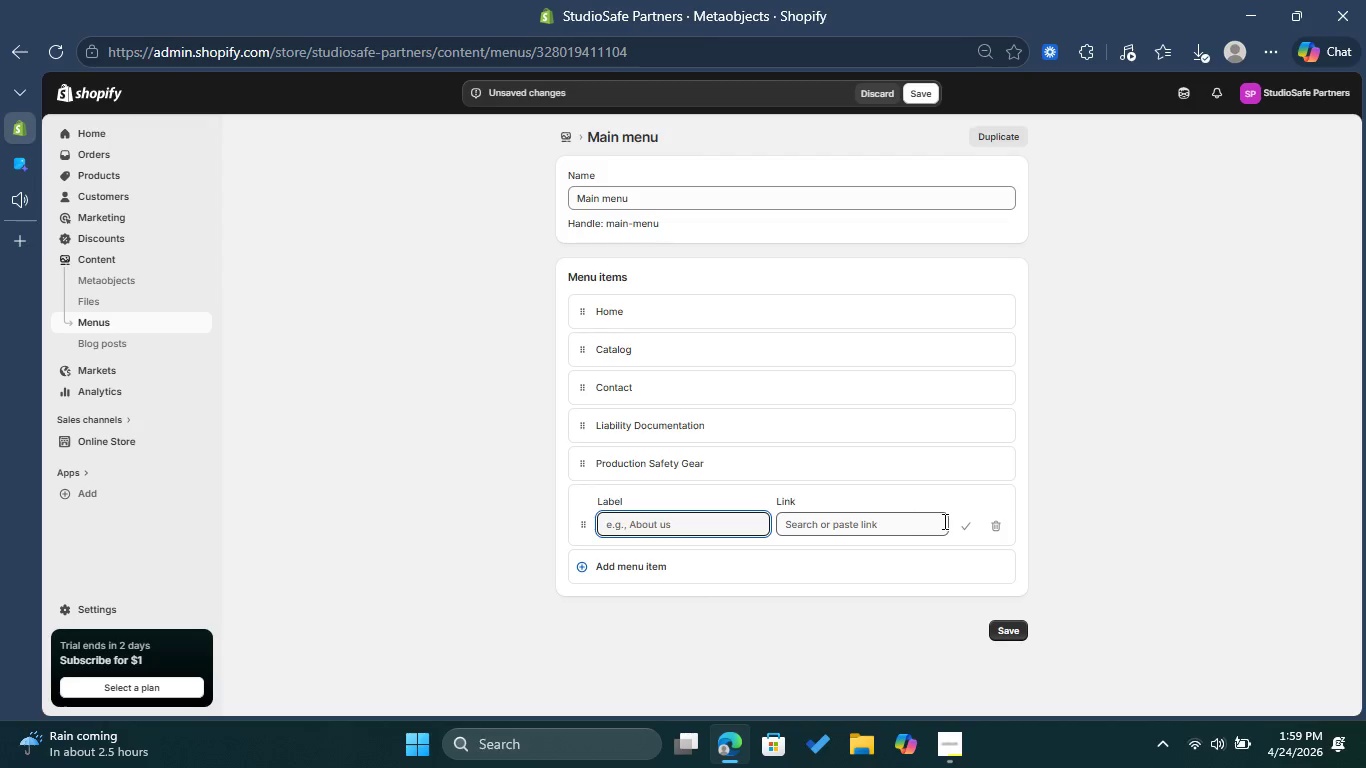 
left_click([902, 526])
 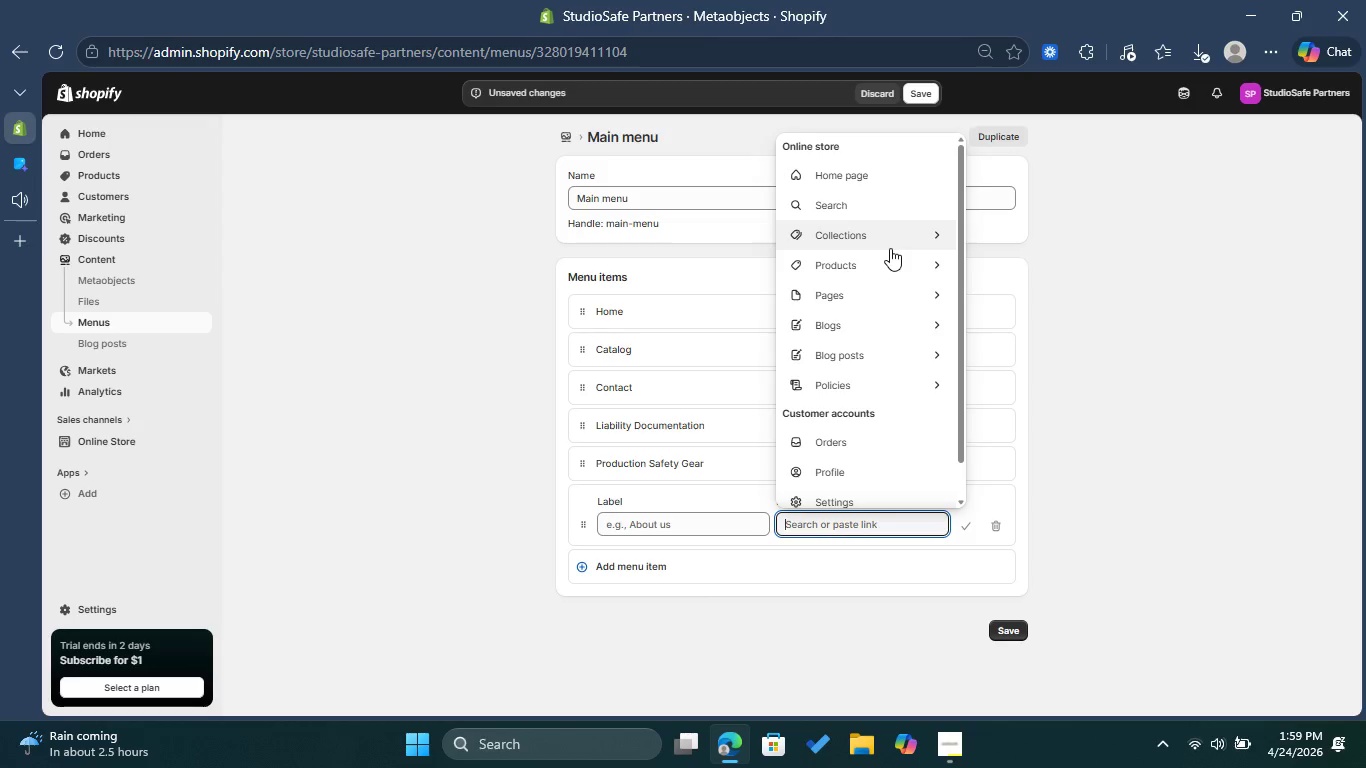 
left_click([902, 238])
 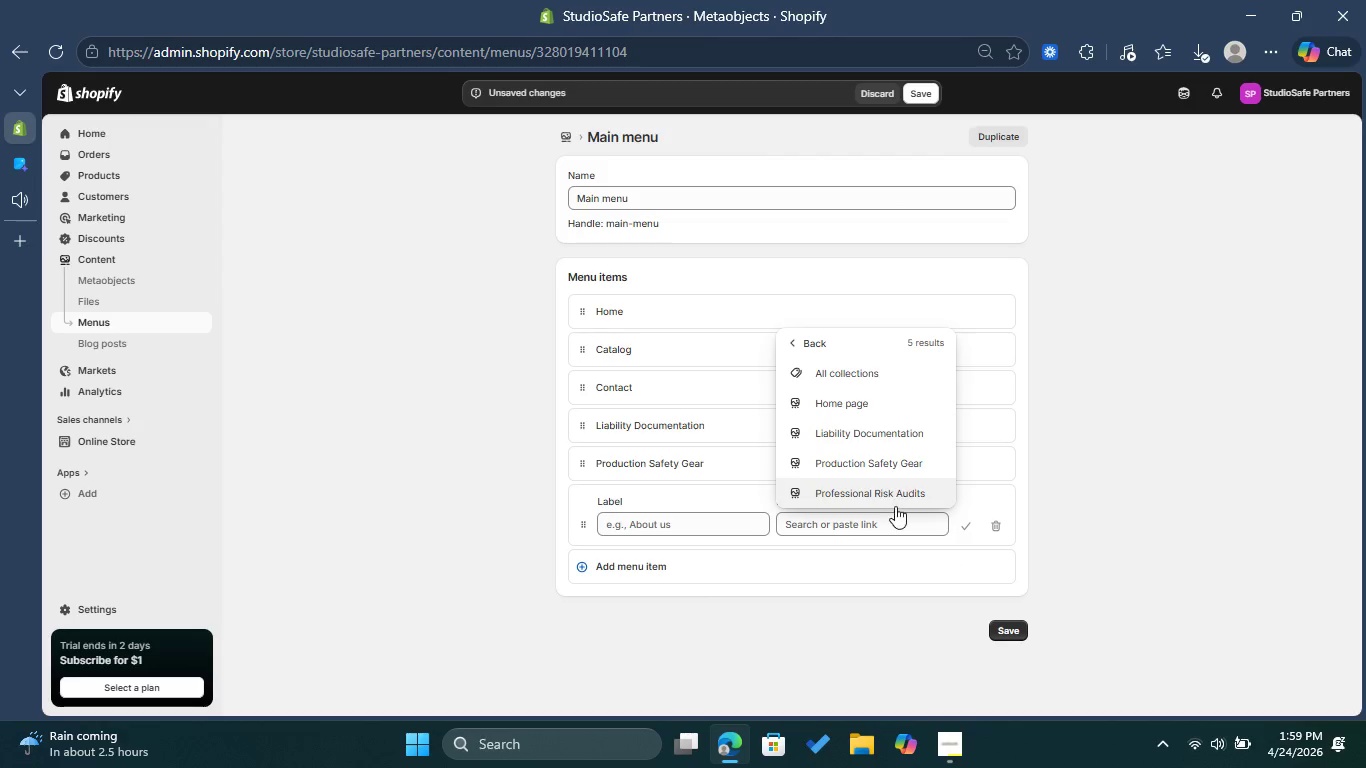 
left_click([895, 498])
 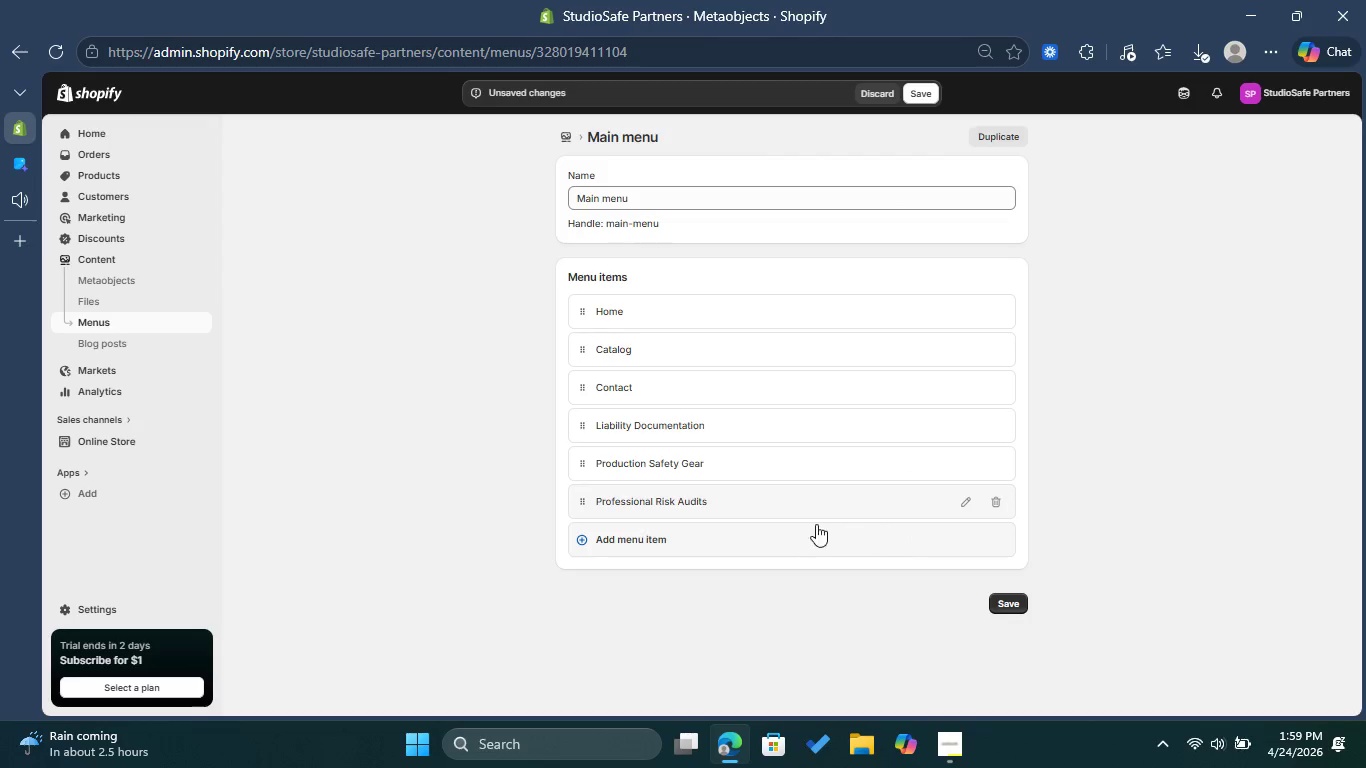 
wait(5.2)
 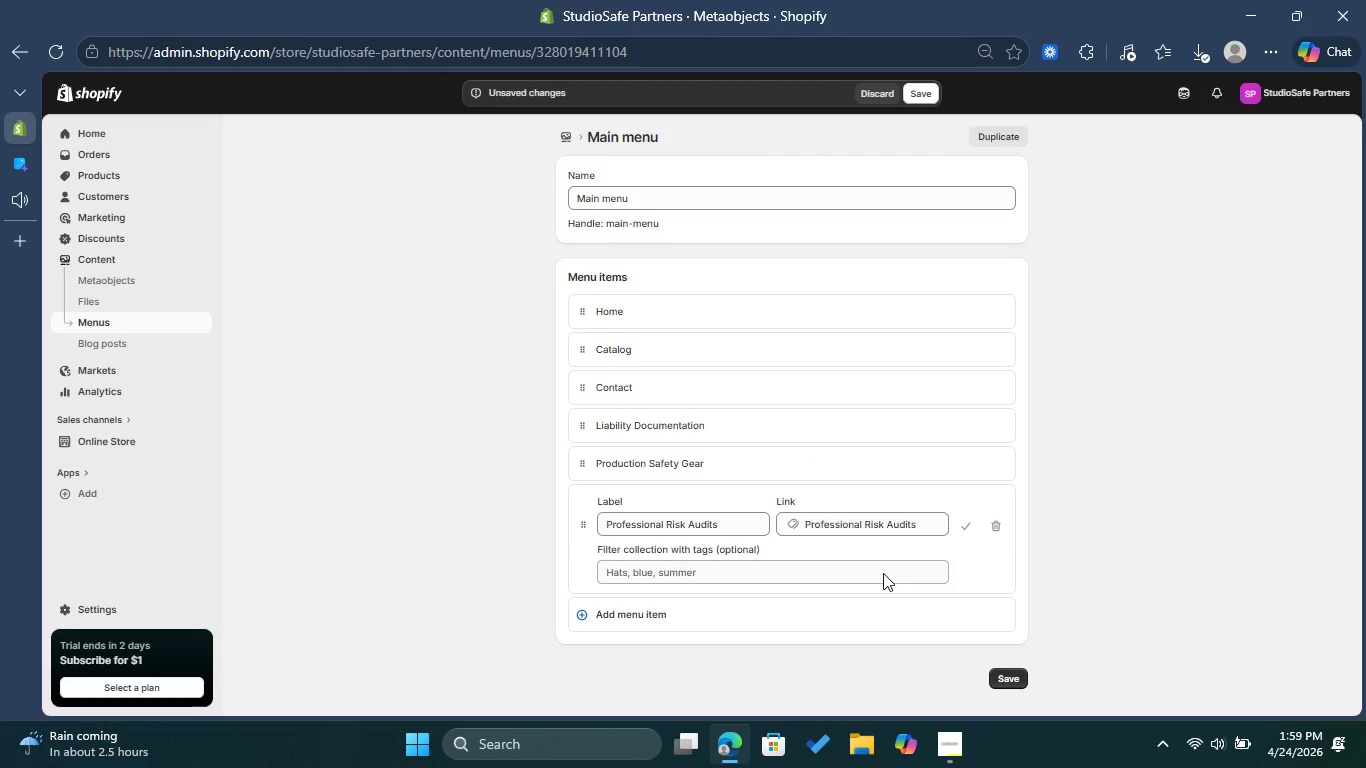 
left_click_drag(start_coordinate=[675, 386], to_coordinate=[673, 497])
 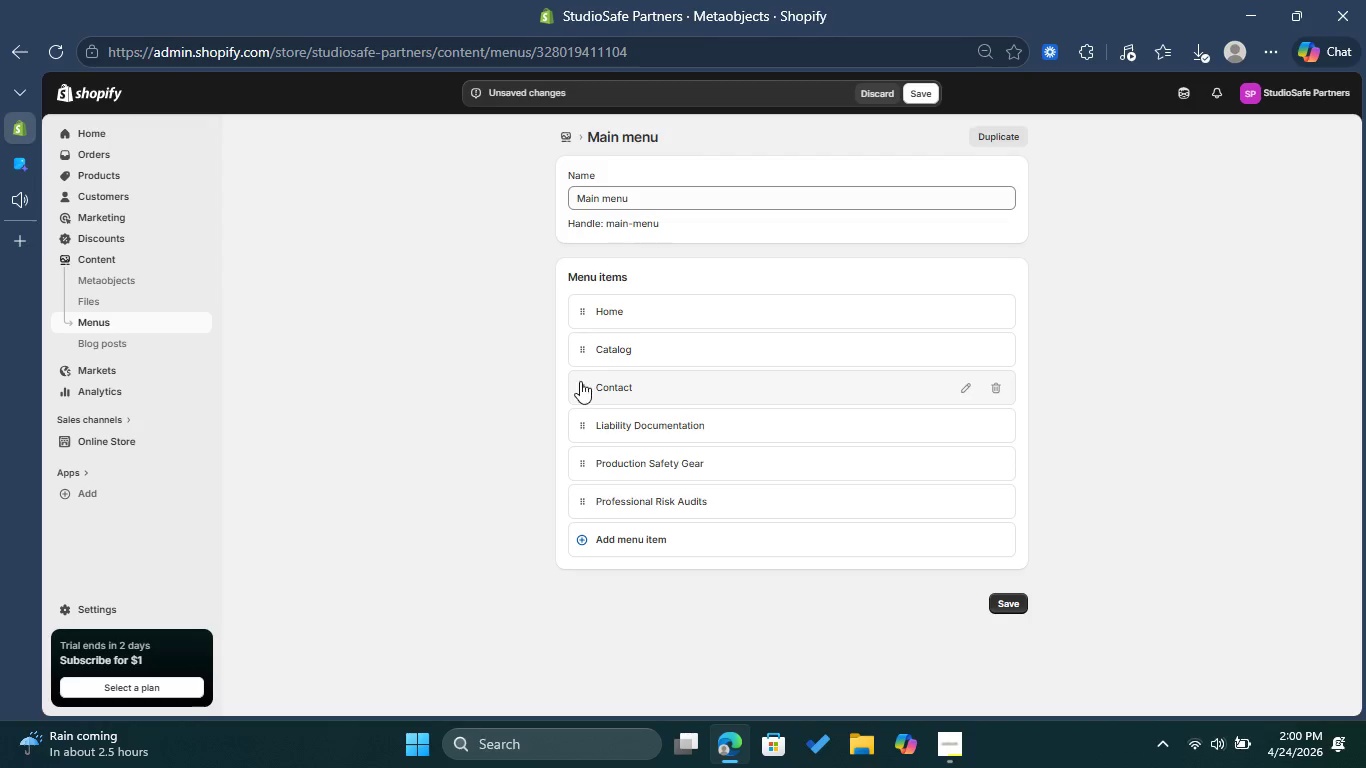 
left_click_drag(start_coordinate=[581, 386], to_coordinate=[583, 501])
 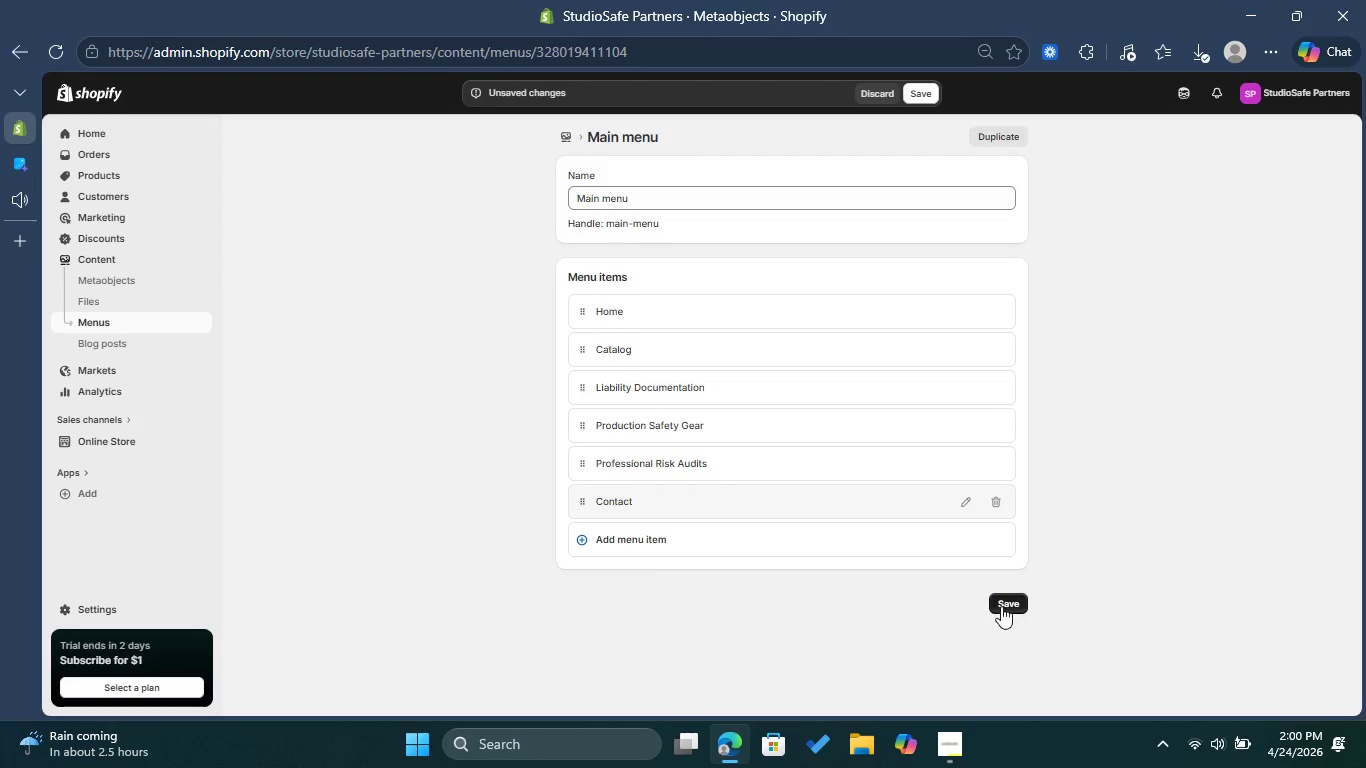 
left_click([1004, 603])
 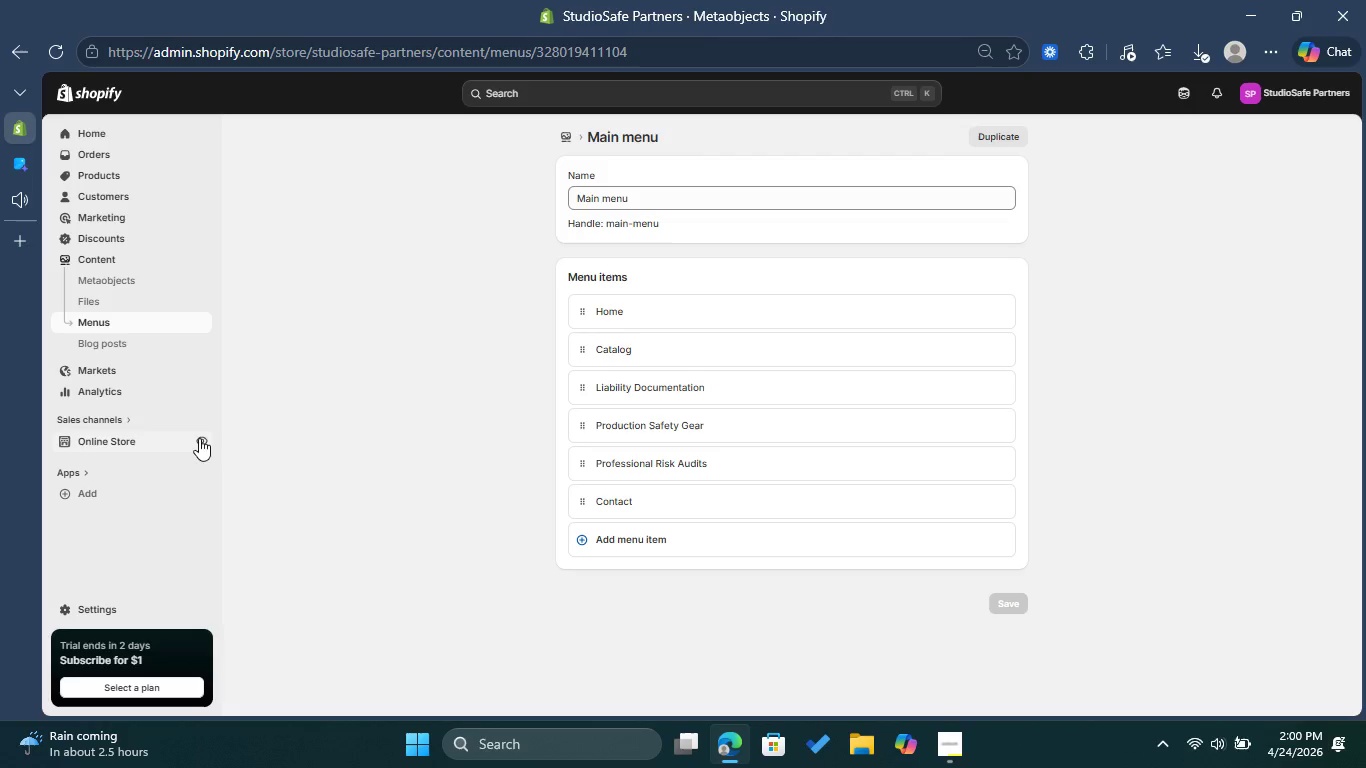 
wait(21.25)
 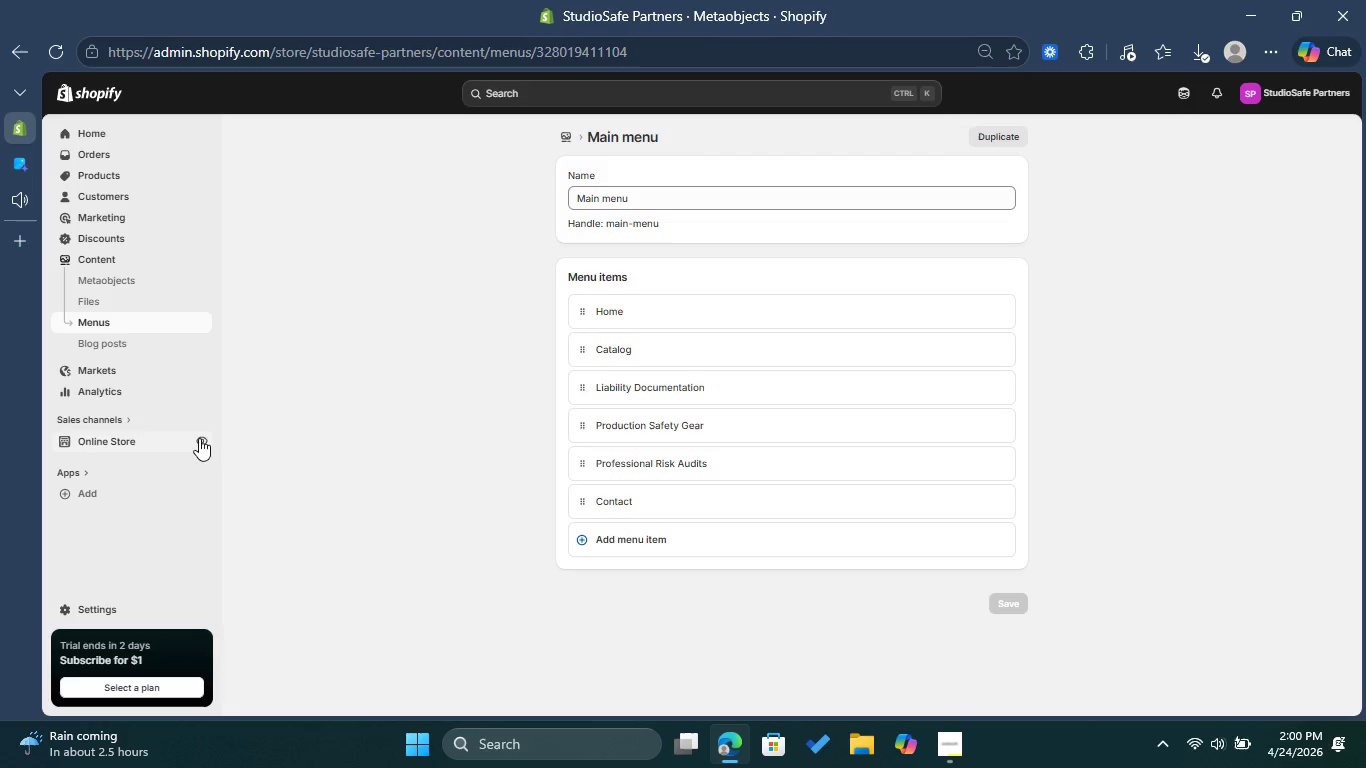 
left_click([105, 606])
 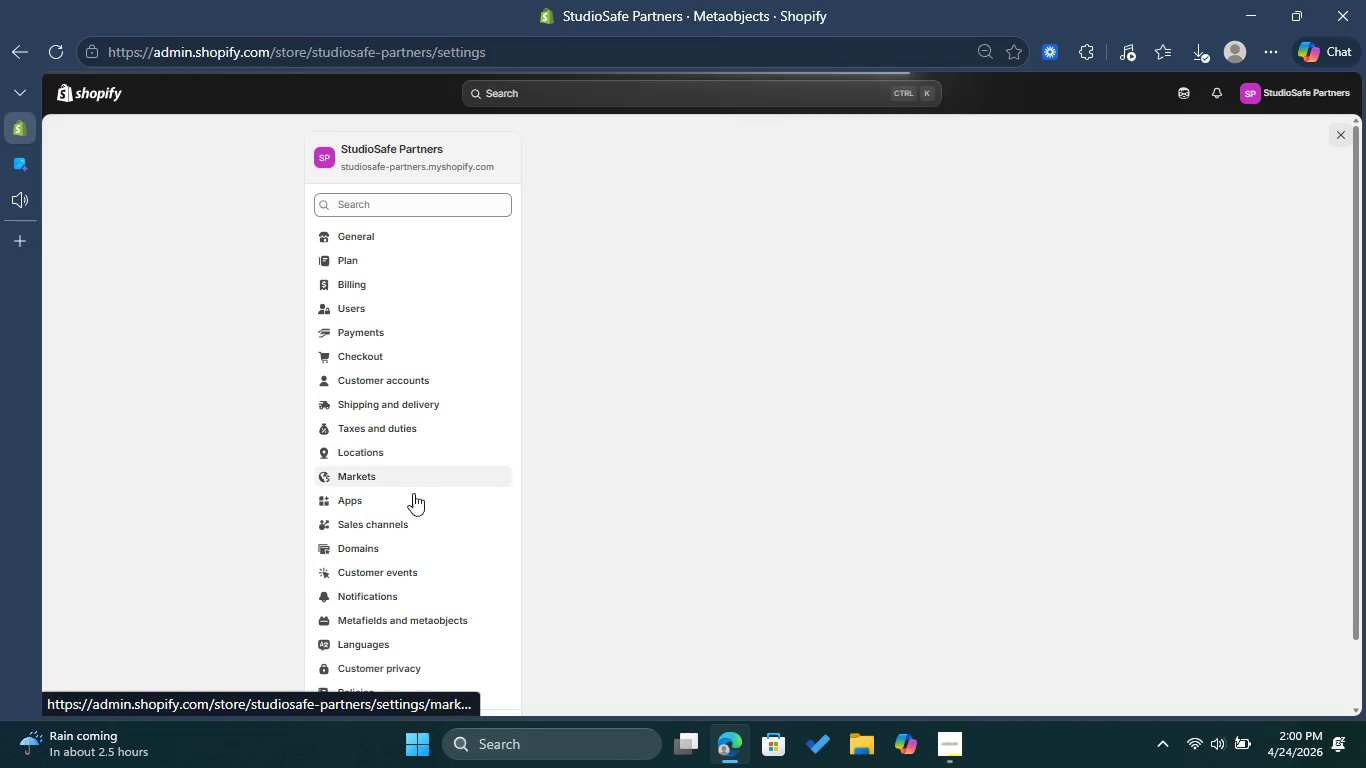 
wait(6.11)
 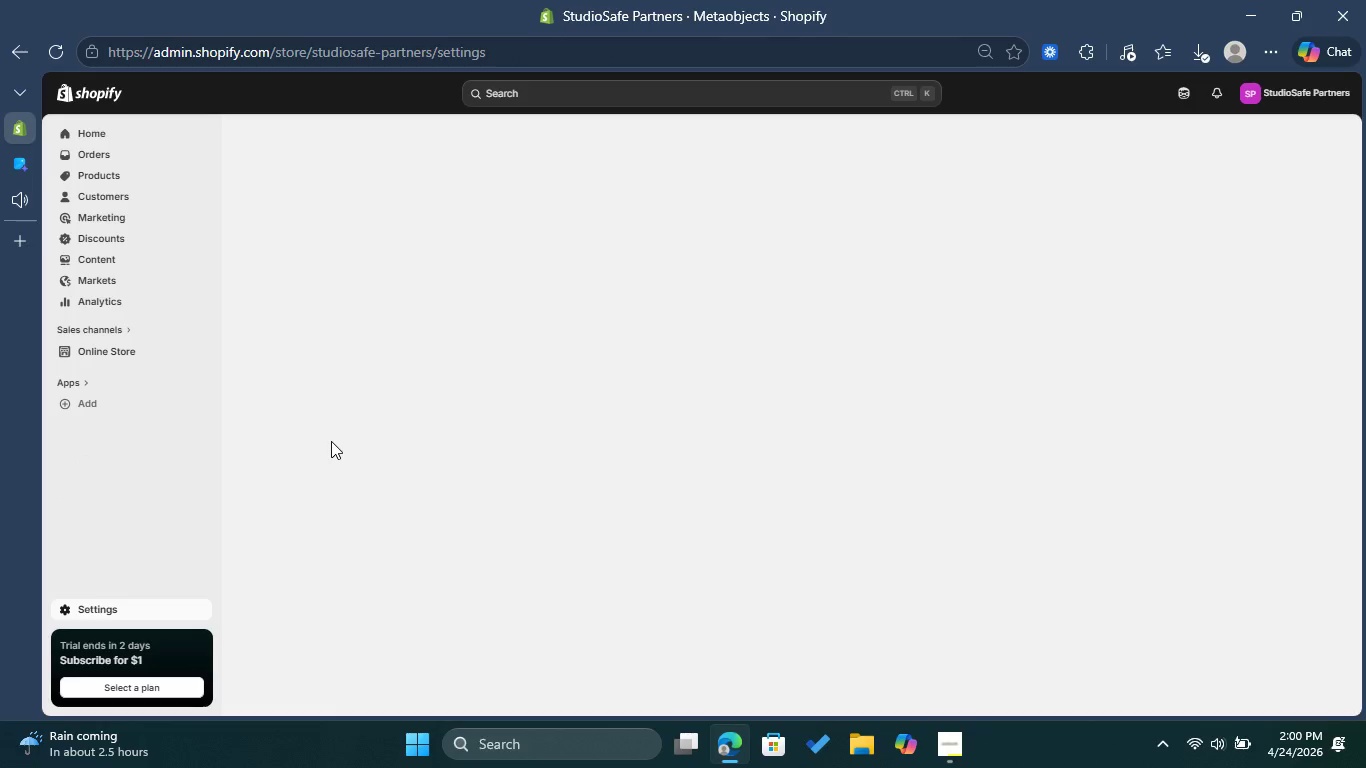 
left_click([411, 408])
 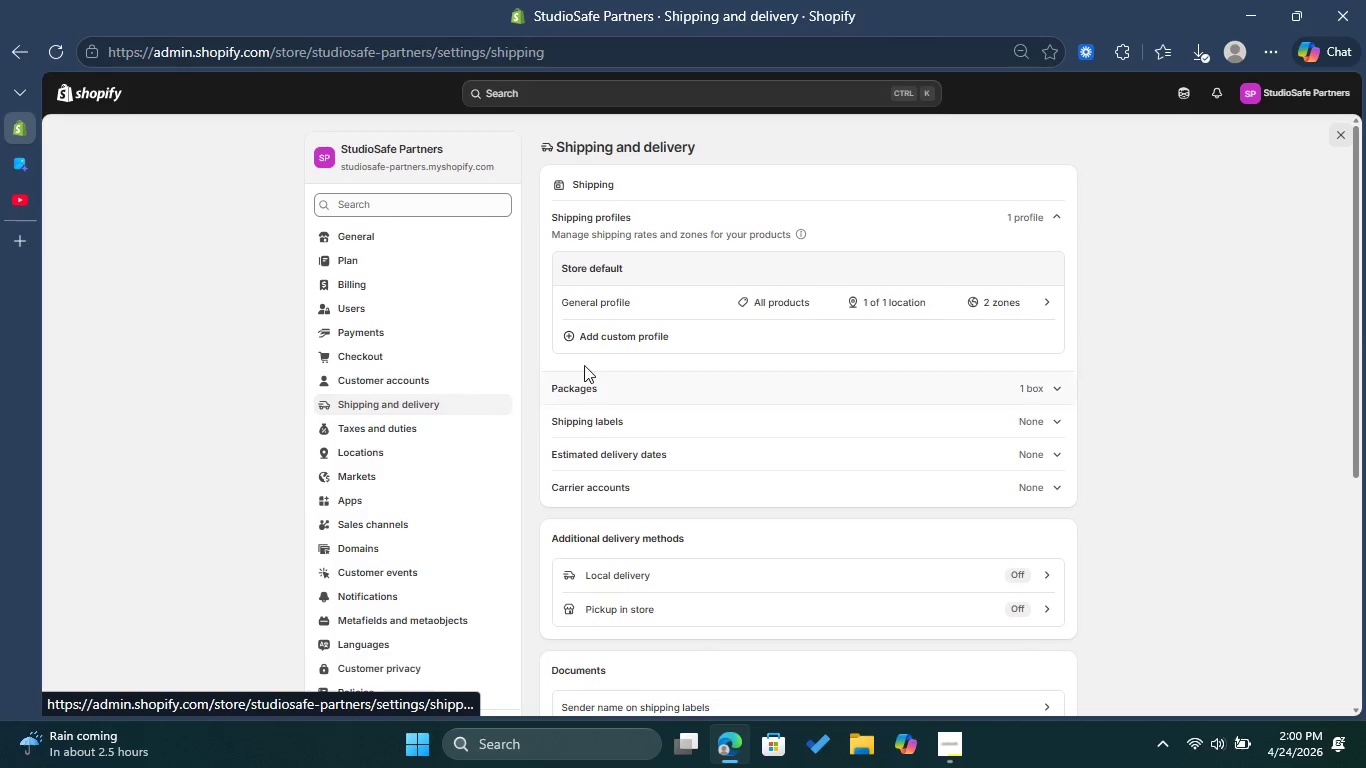 
left_click([641, 348])
 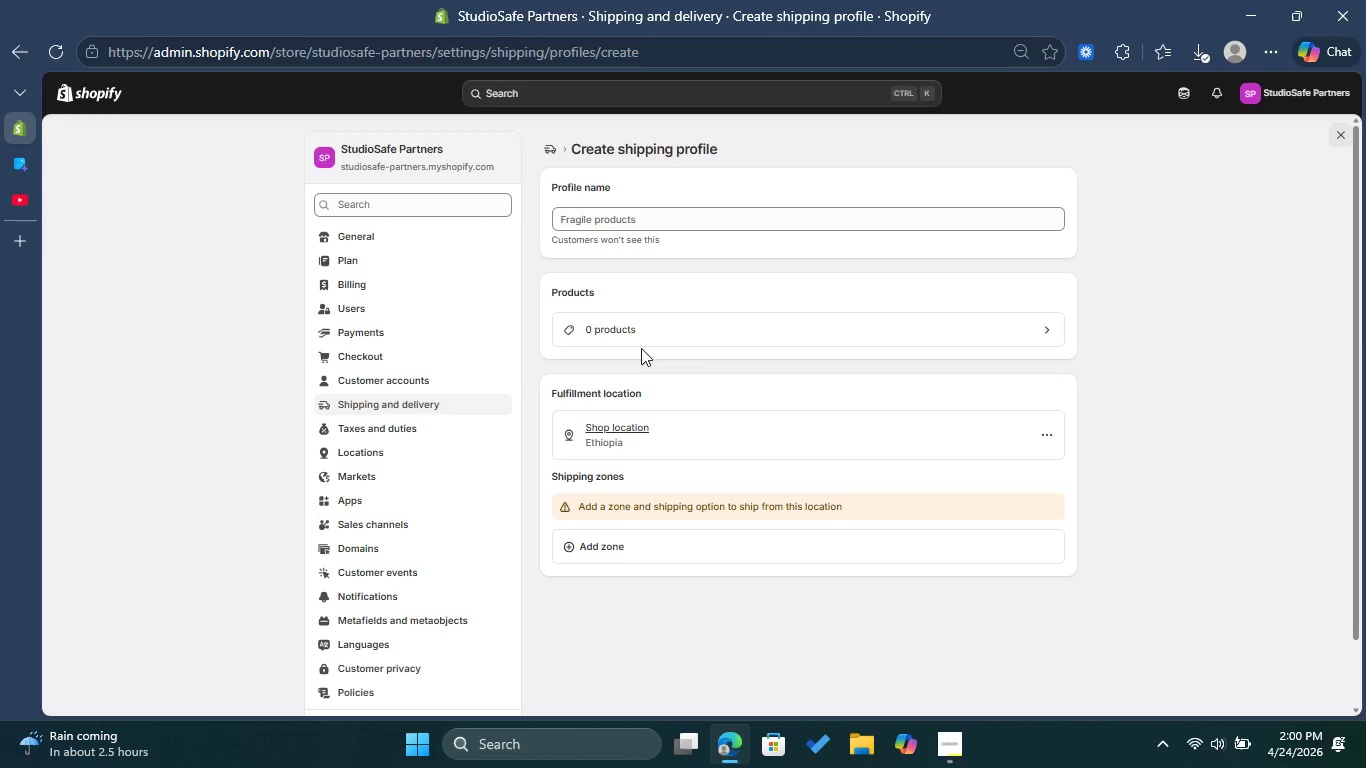 
left_click([641, 337])
 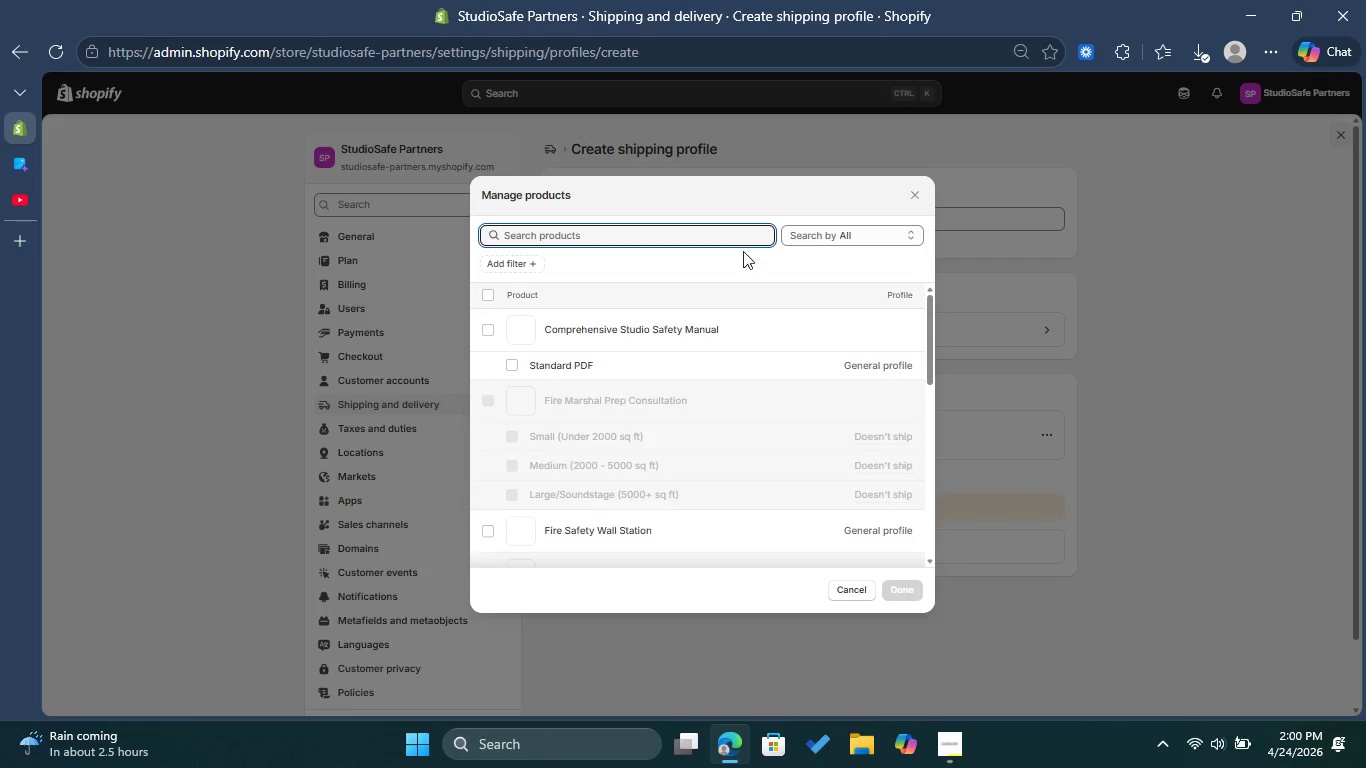 
left_click([825, 235])
 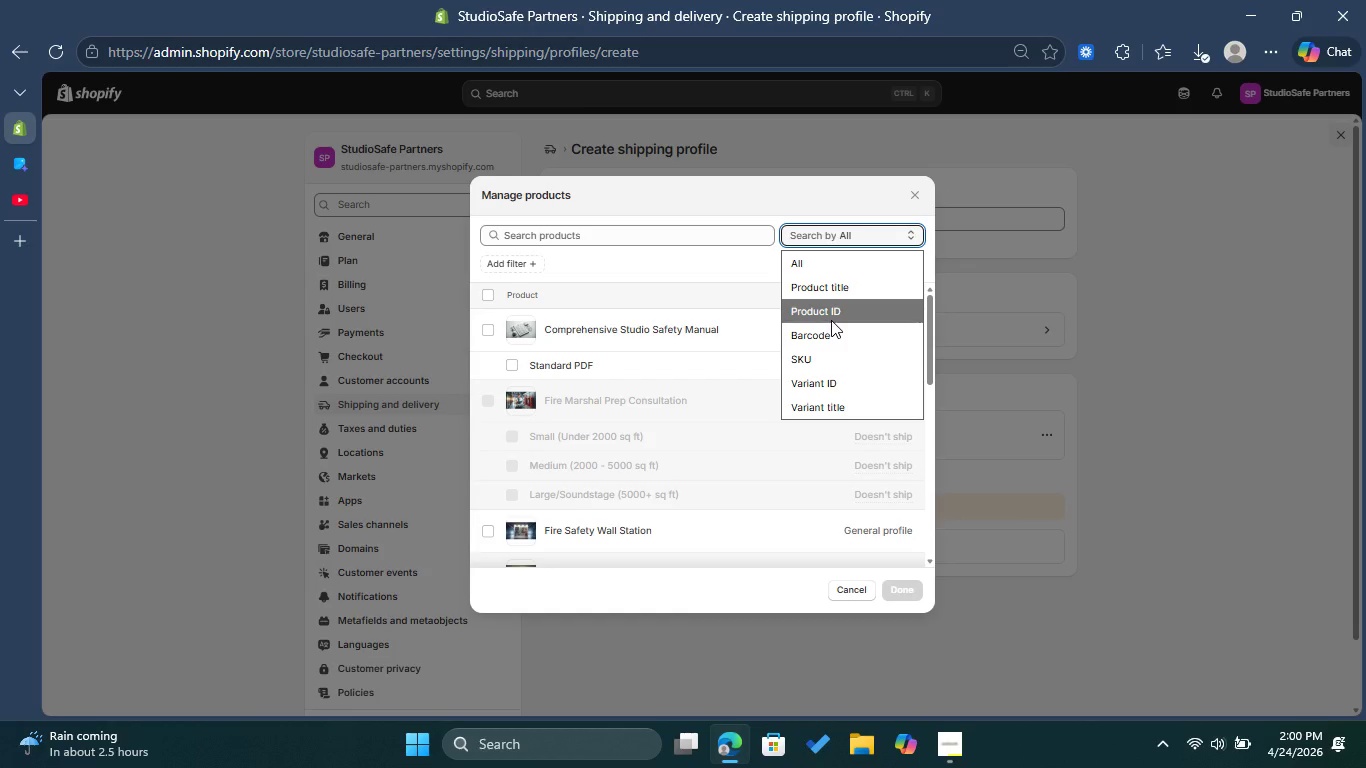 
scroll: coordinate [831, 320], scroll_direction: down, amount: 2.0
 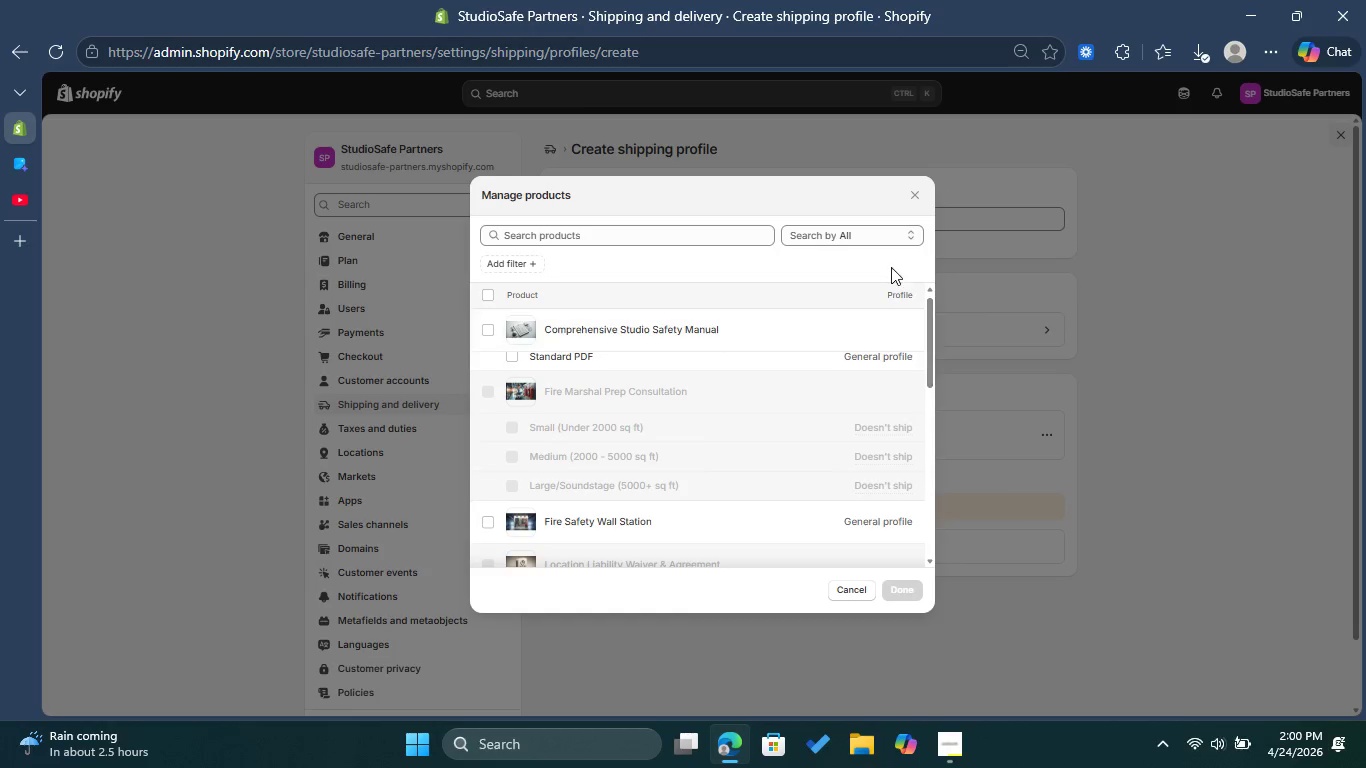 
left_click([865, 236])
 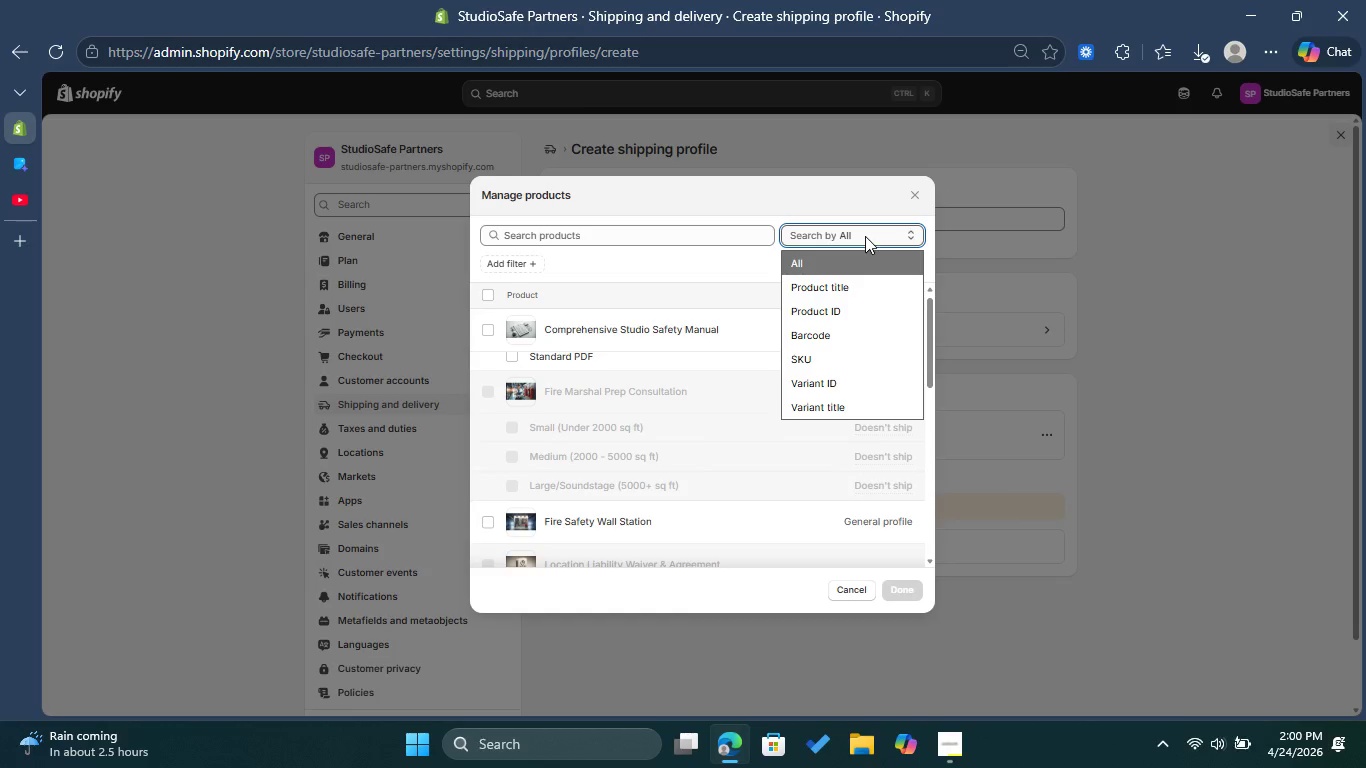 
scroll: coordinate [860, 252], scroll_direction: down, amount: 2.0
 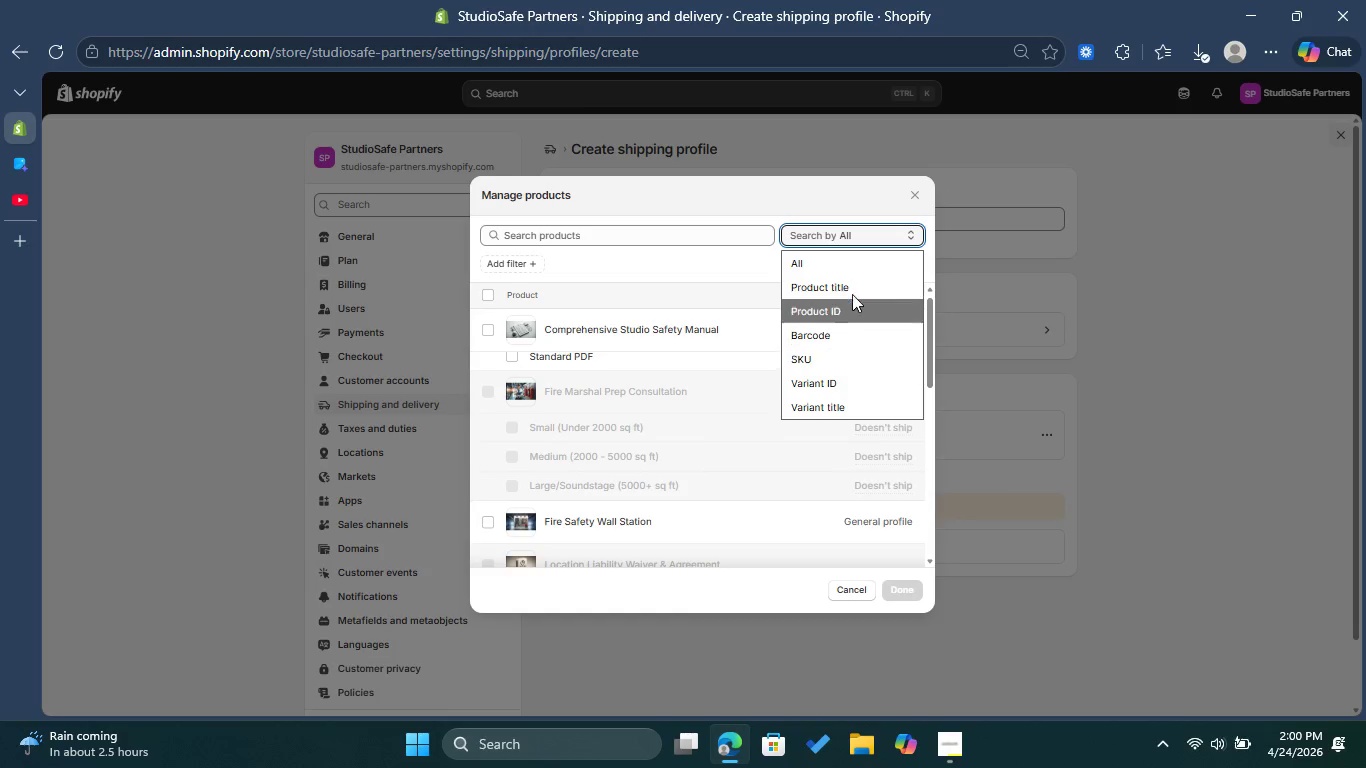 
left_click([841, 228])
 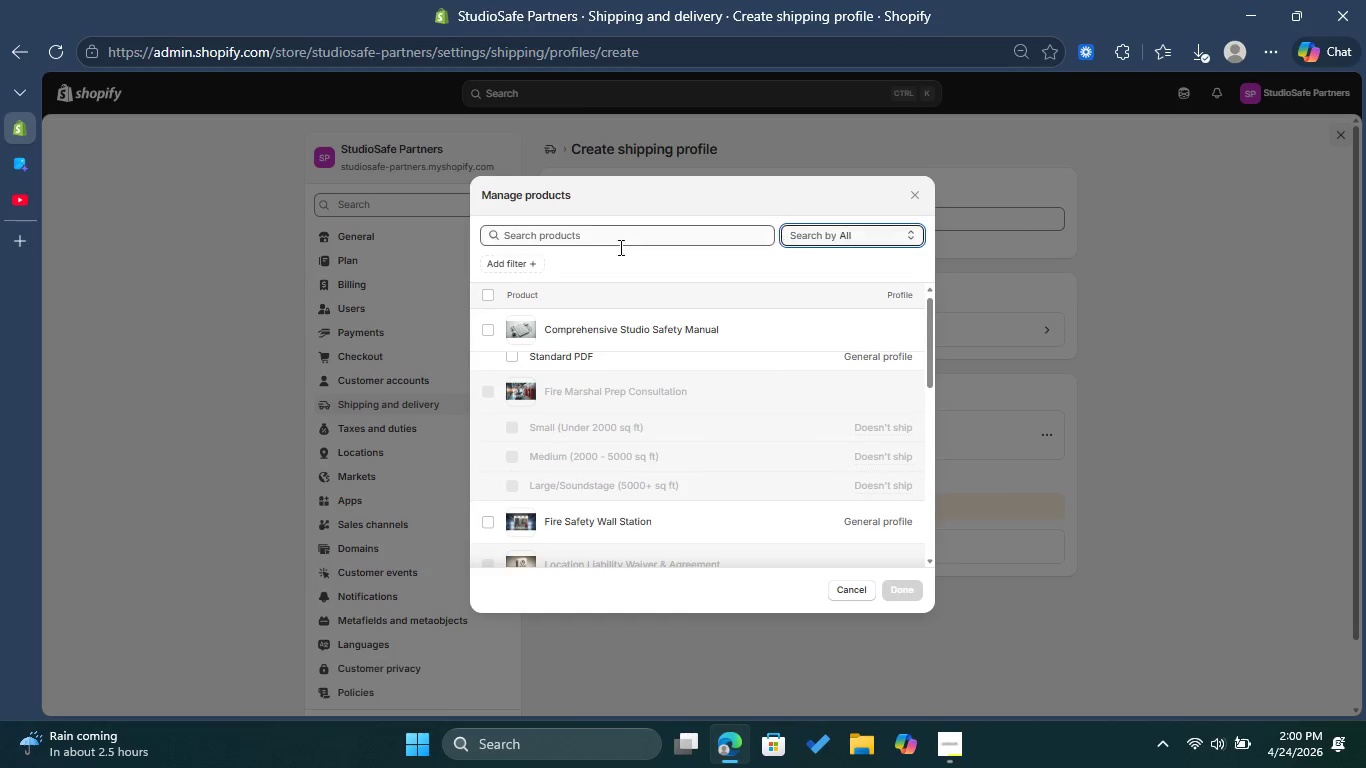 
mouse_move([523, 280])
 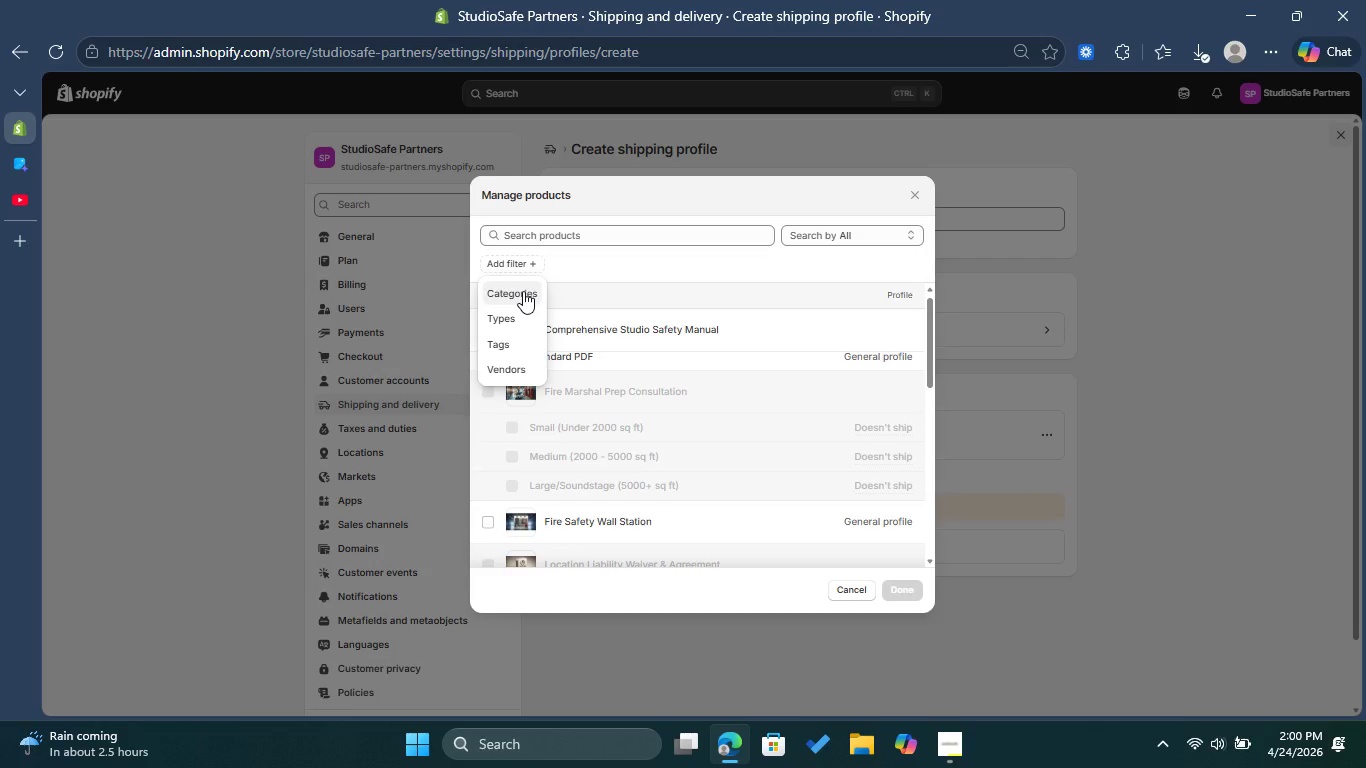 
left_click([523, 291])
 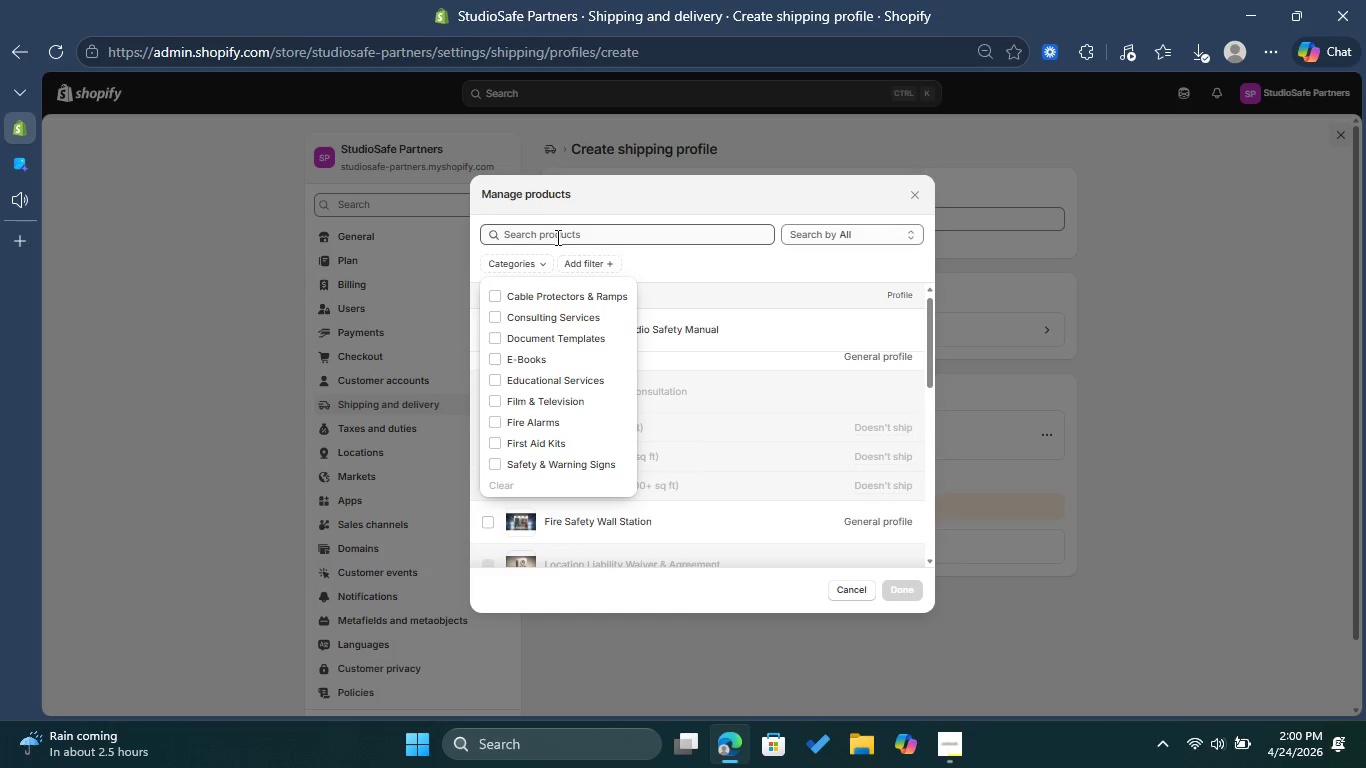 
left_click([556, 237])
 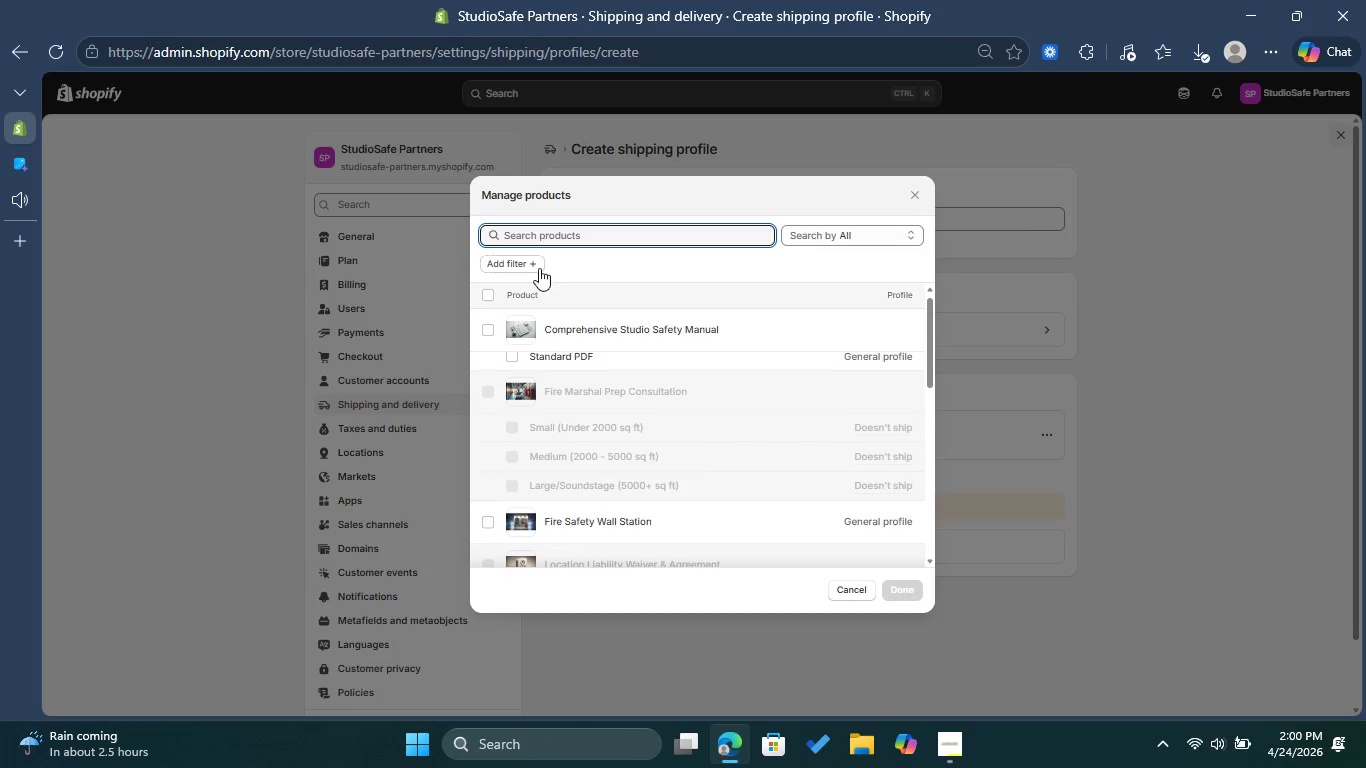 
left_click([524, 262])
 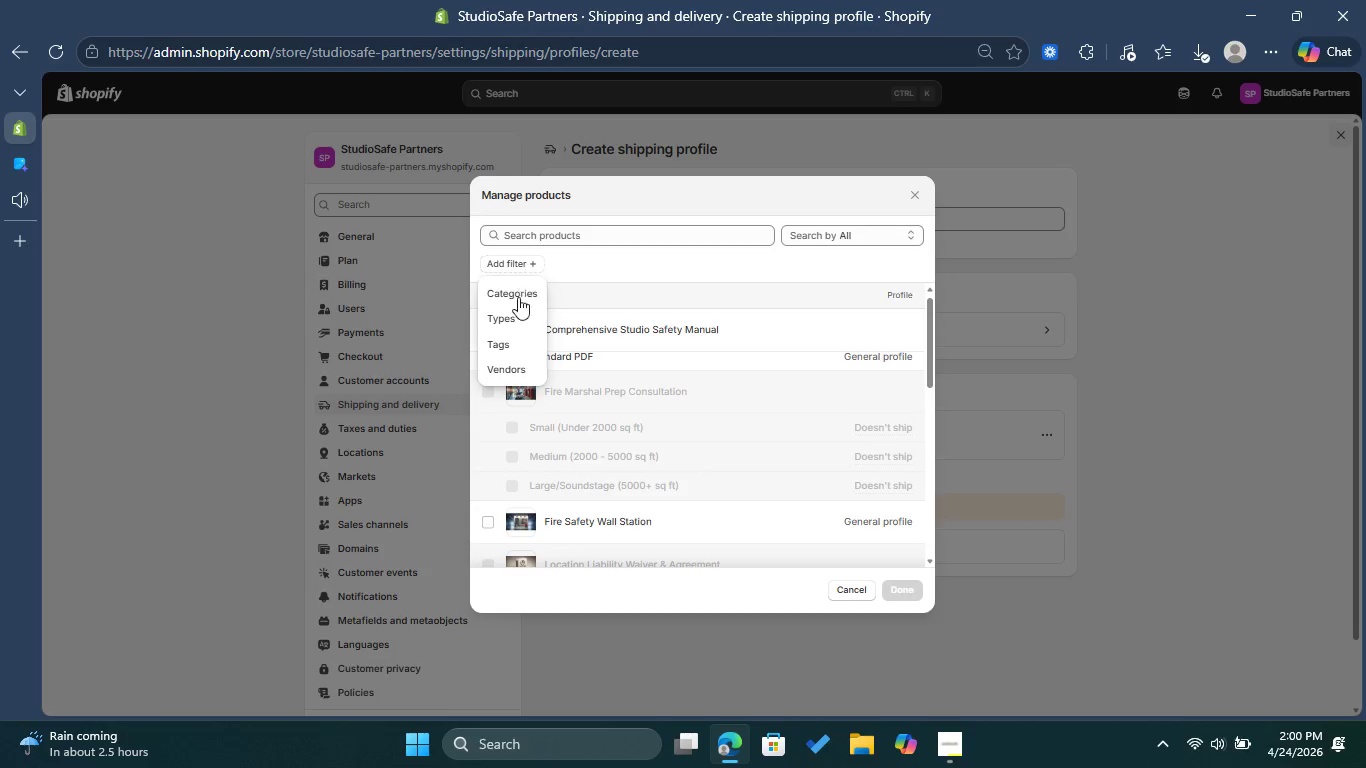 
left_click([500, 353])
 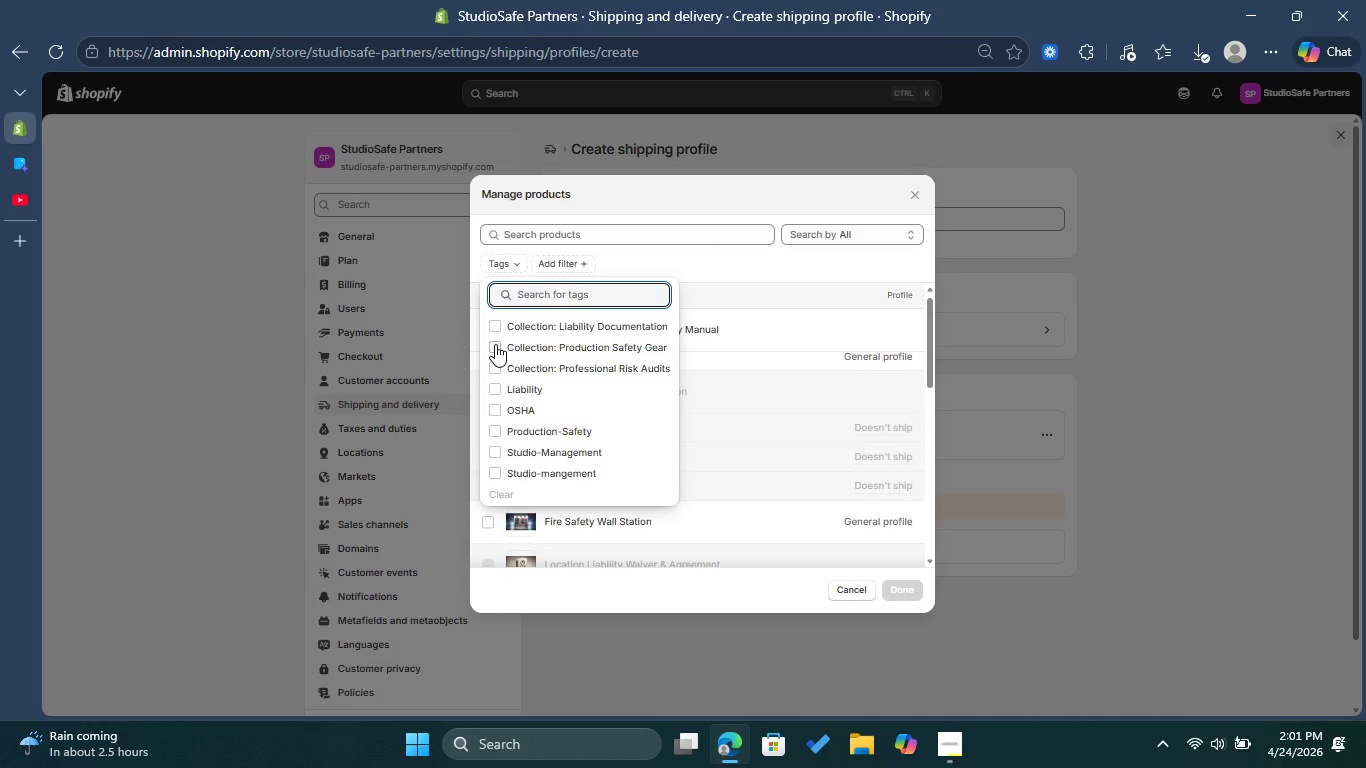 
wait(5.19)
 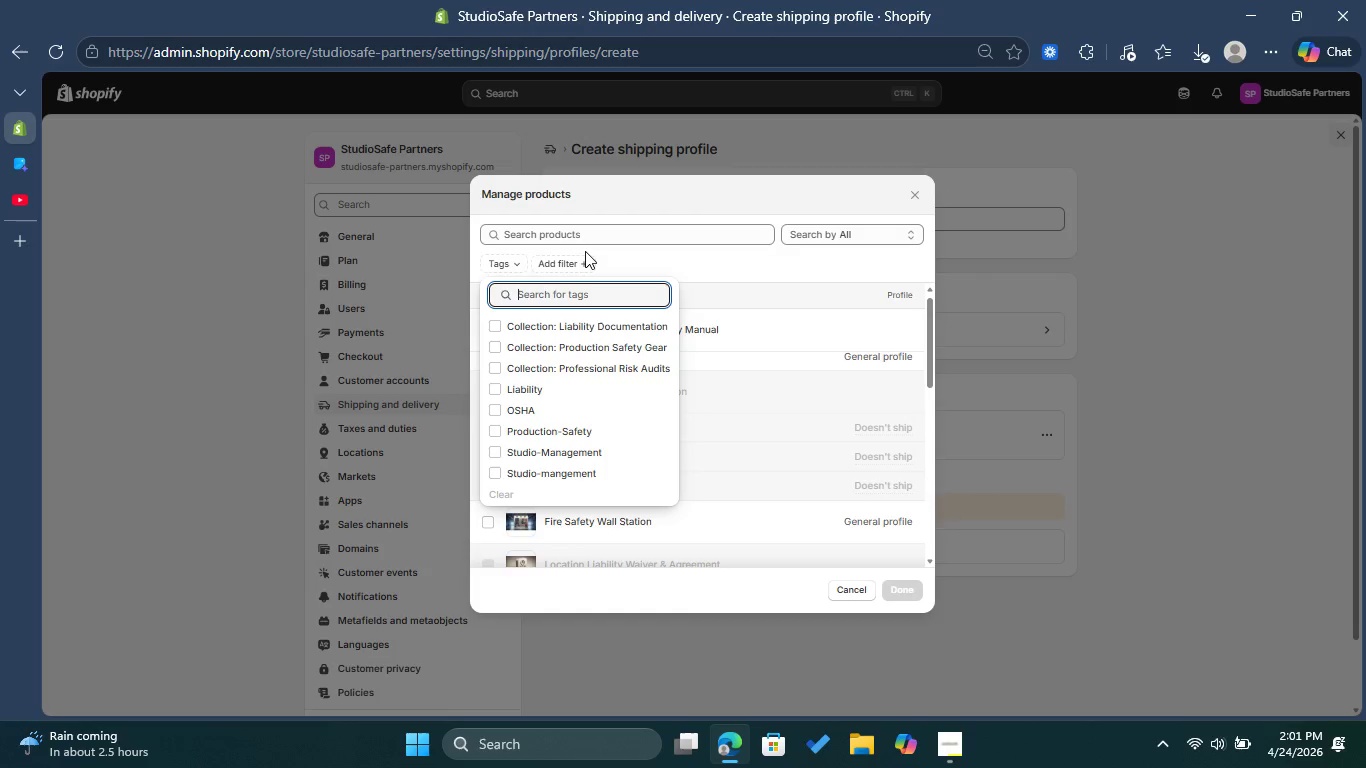 
left_click([495, 344])
 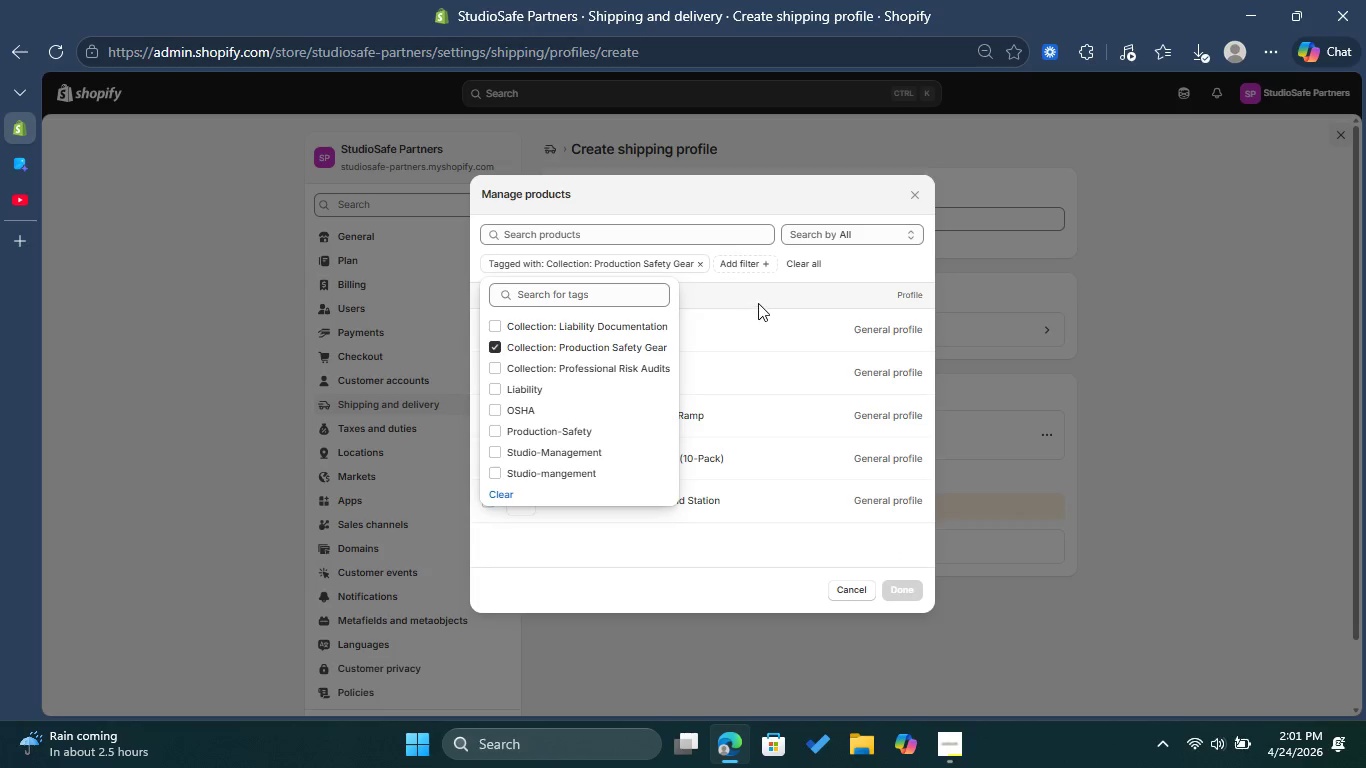 
left_click([760, 303])
 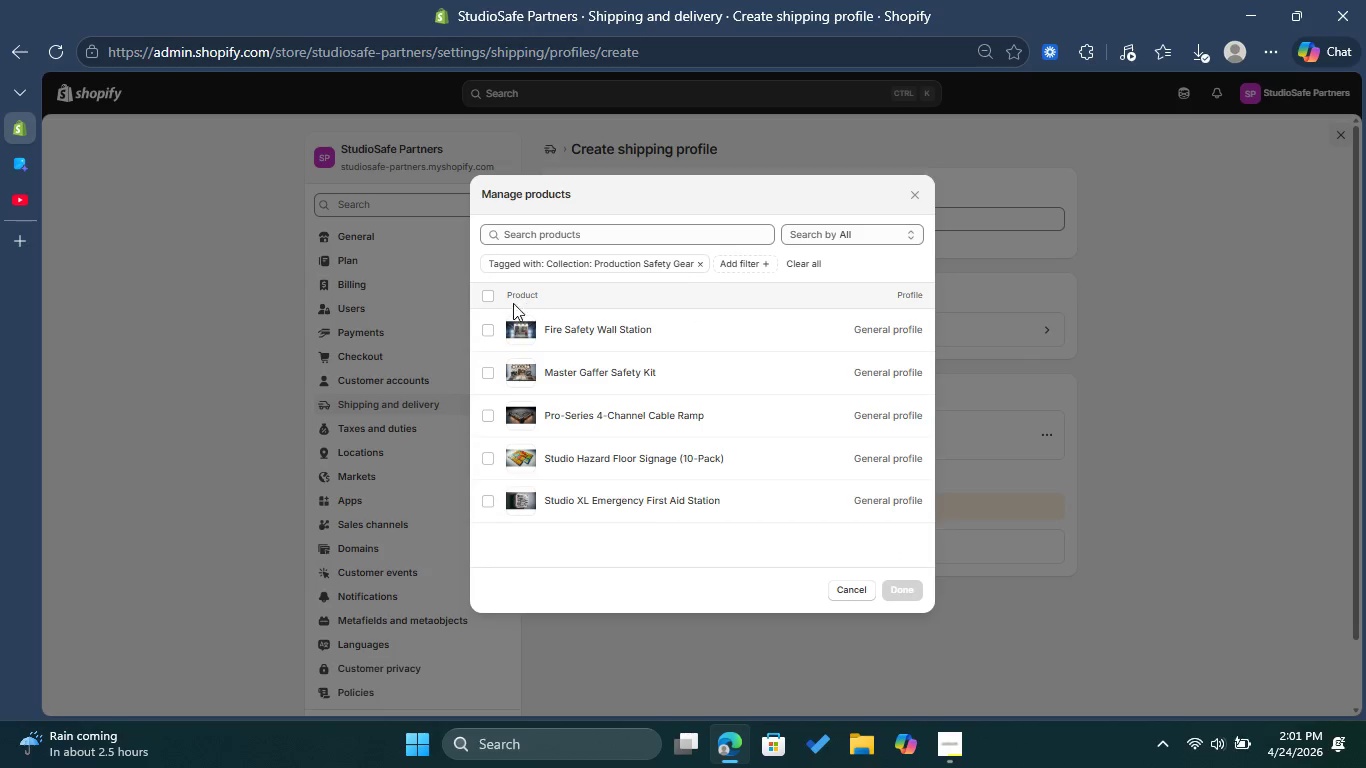 
left_click([493, 292])
 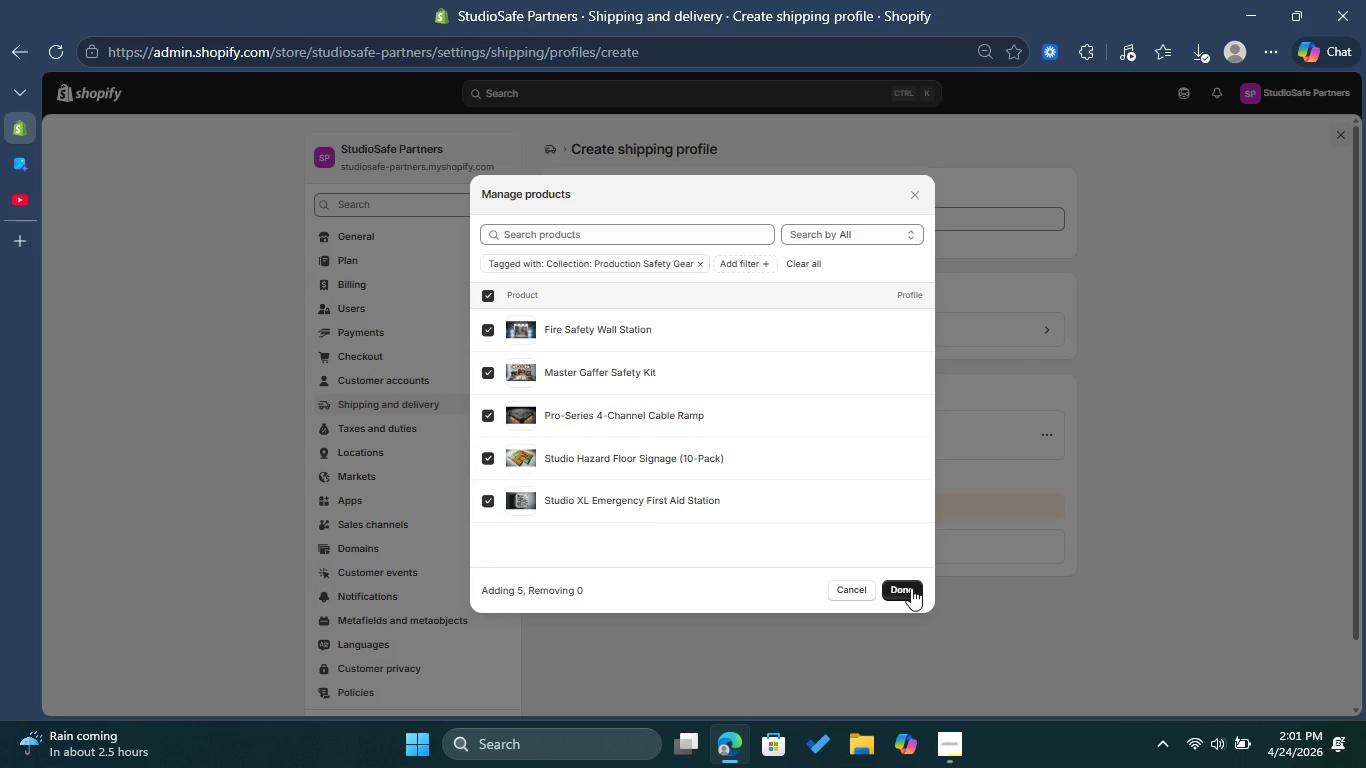 
left_click([911, 588])
 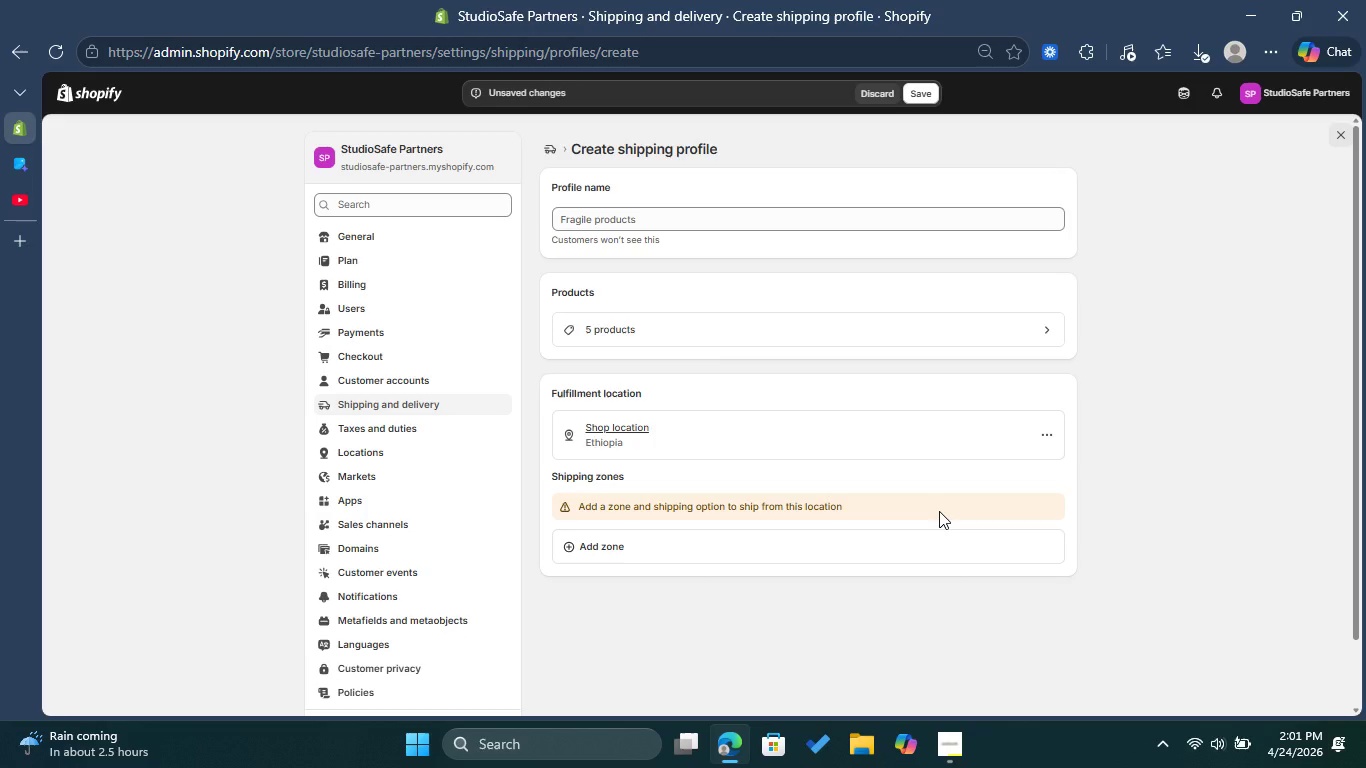 
wait(8.98)
 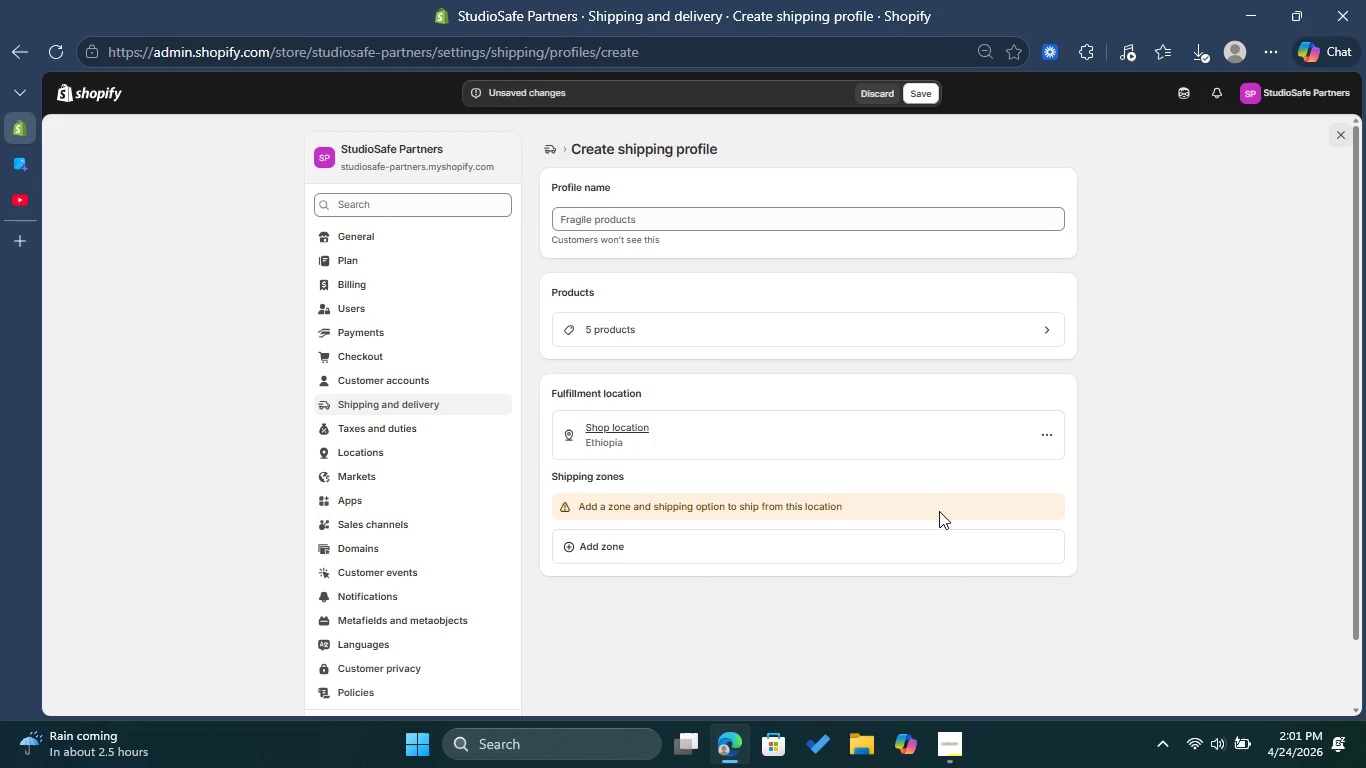 
left_click([698, 538])
 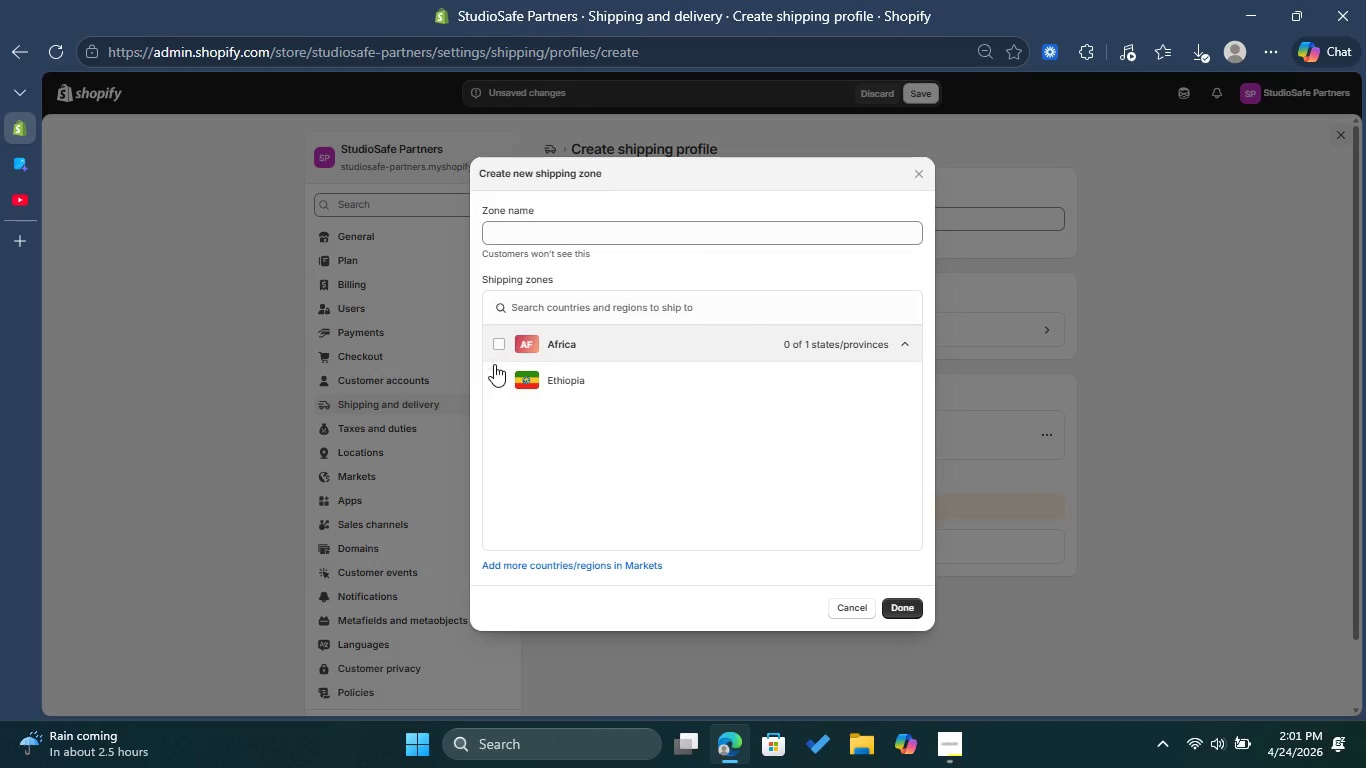 
left_click([497, 382])
 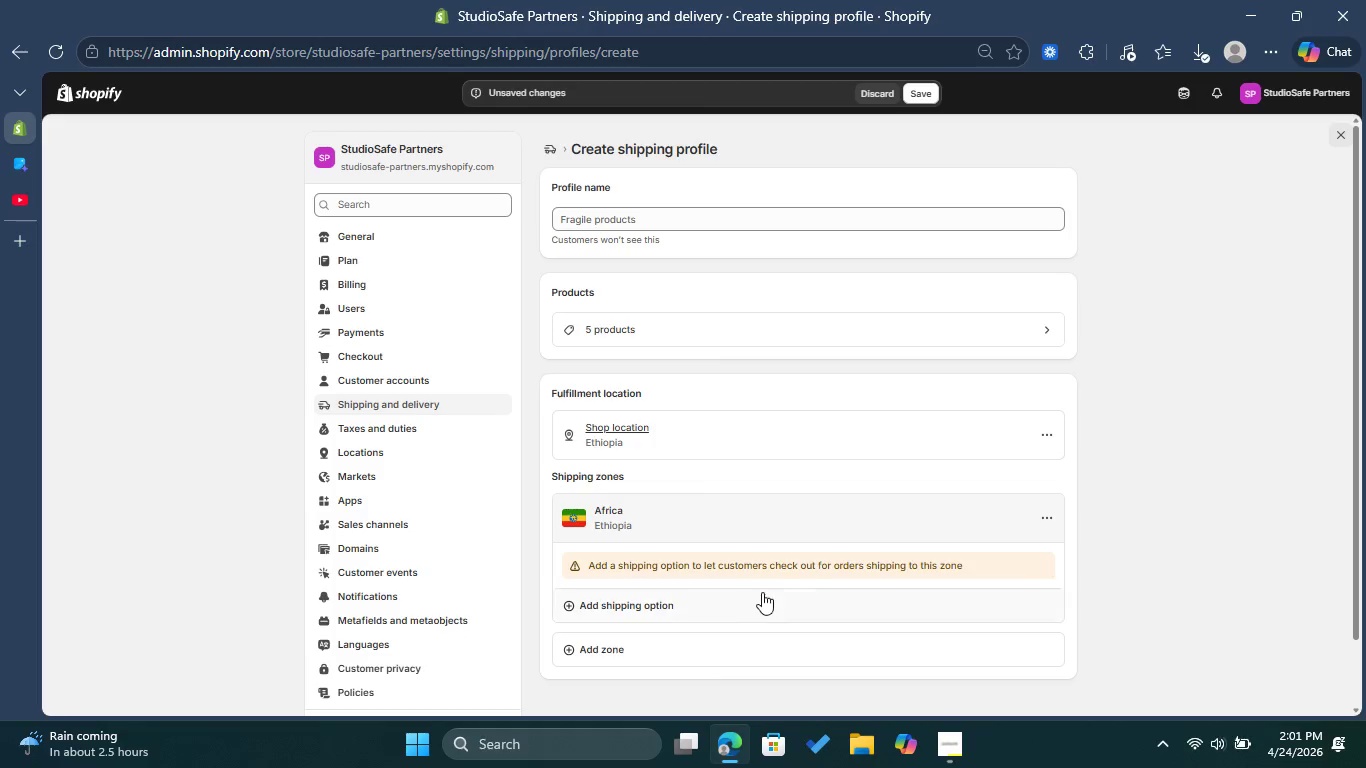 
left_click([739, 599])
 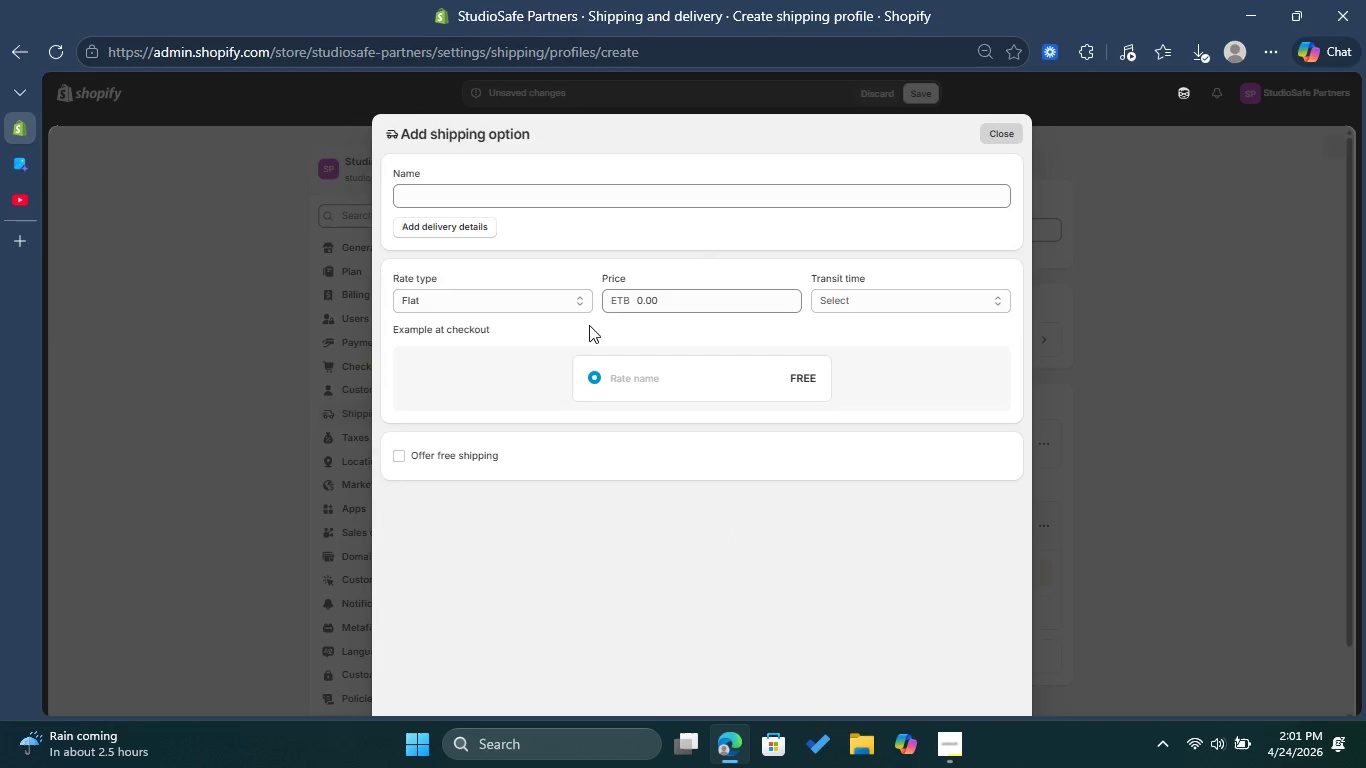 
wait(5.75)
 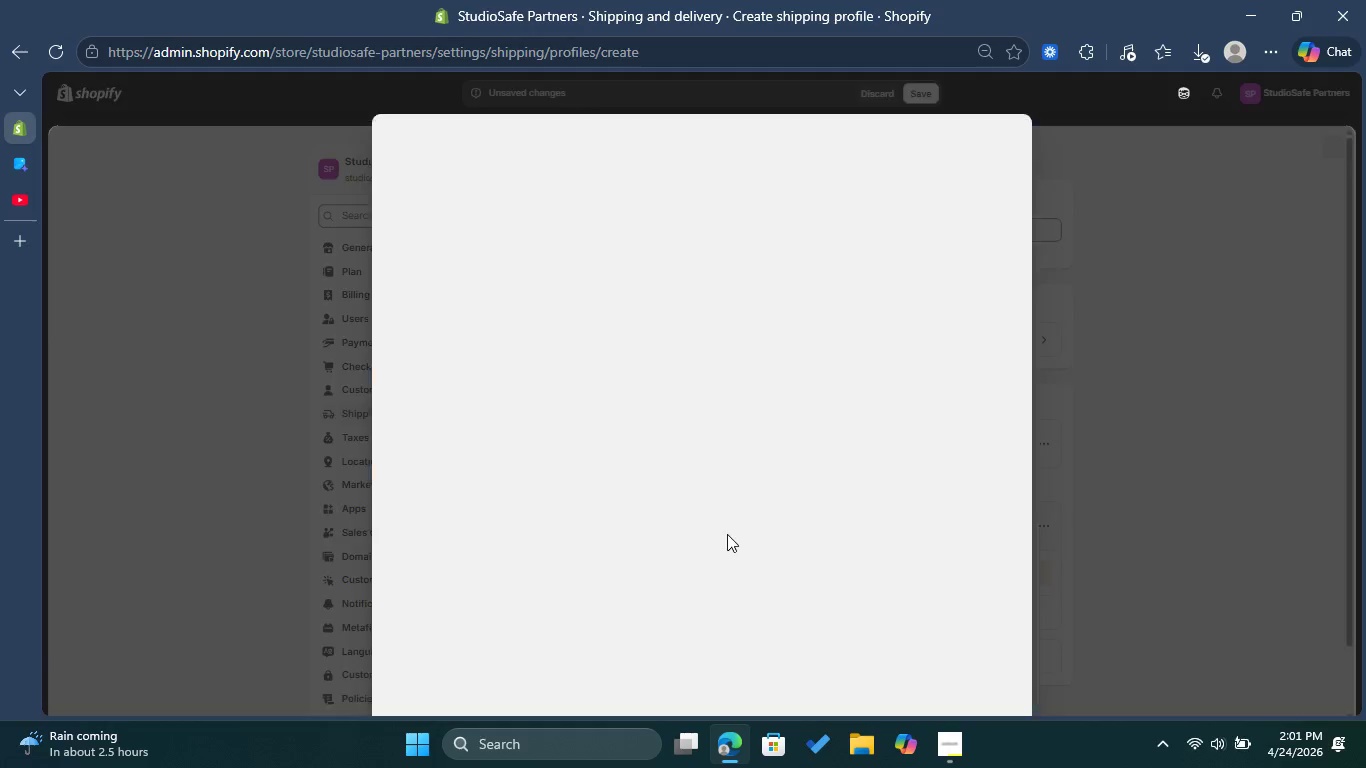 
left_click([505, 200])
 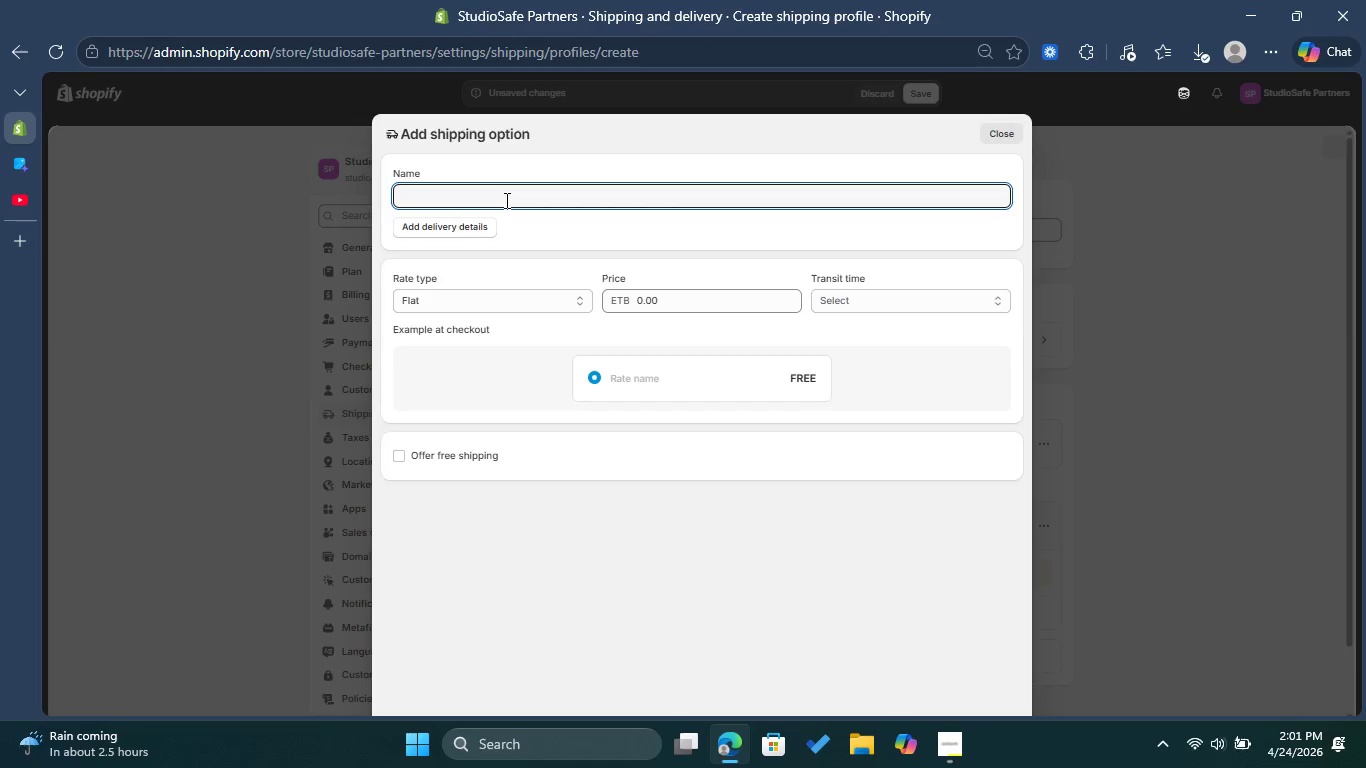 
wait(8.7)
 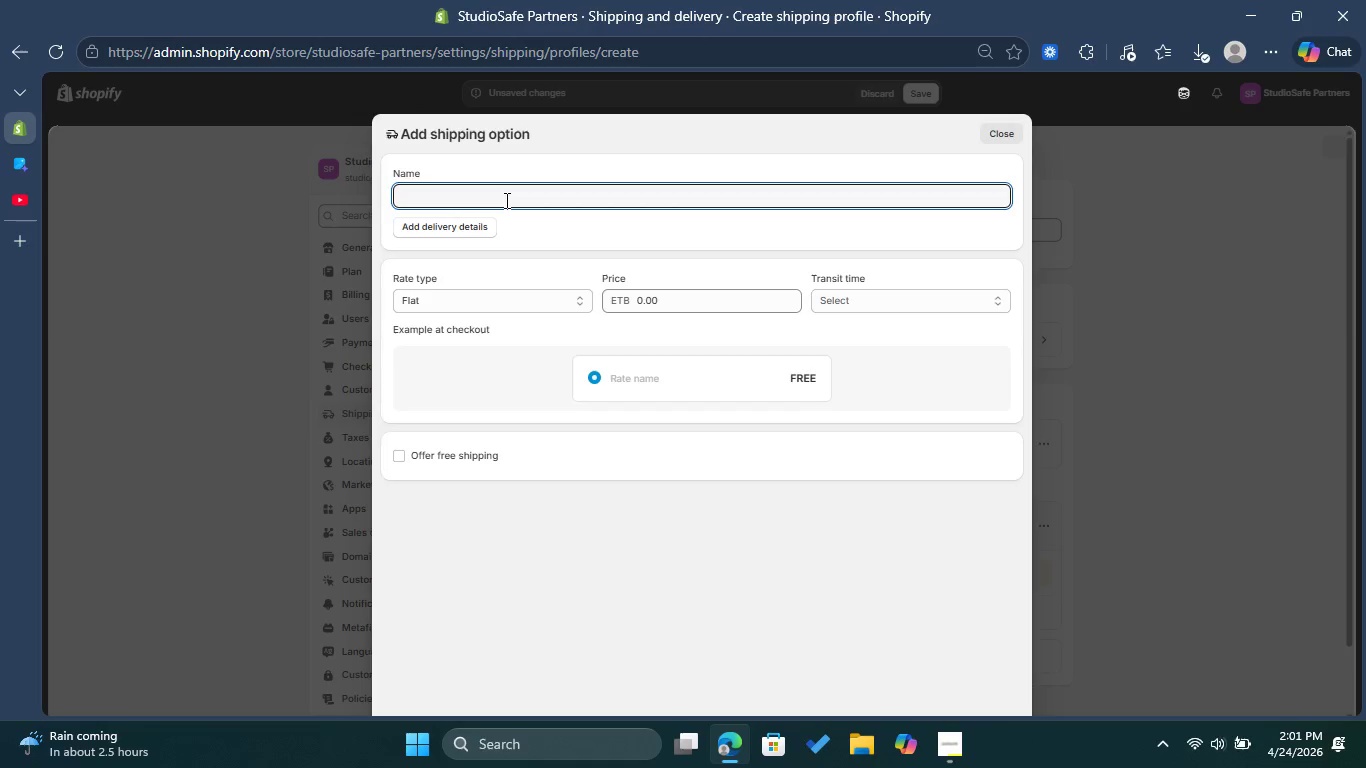 
type(Sta)
 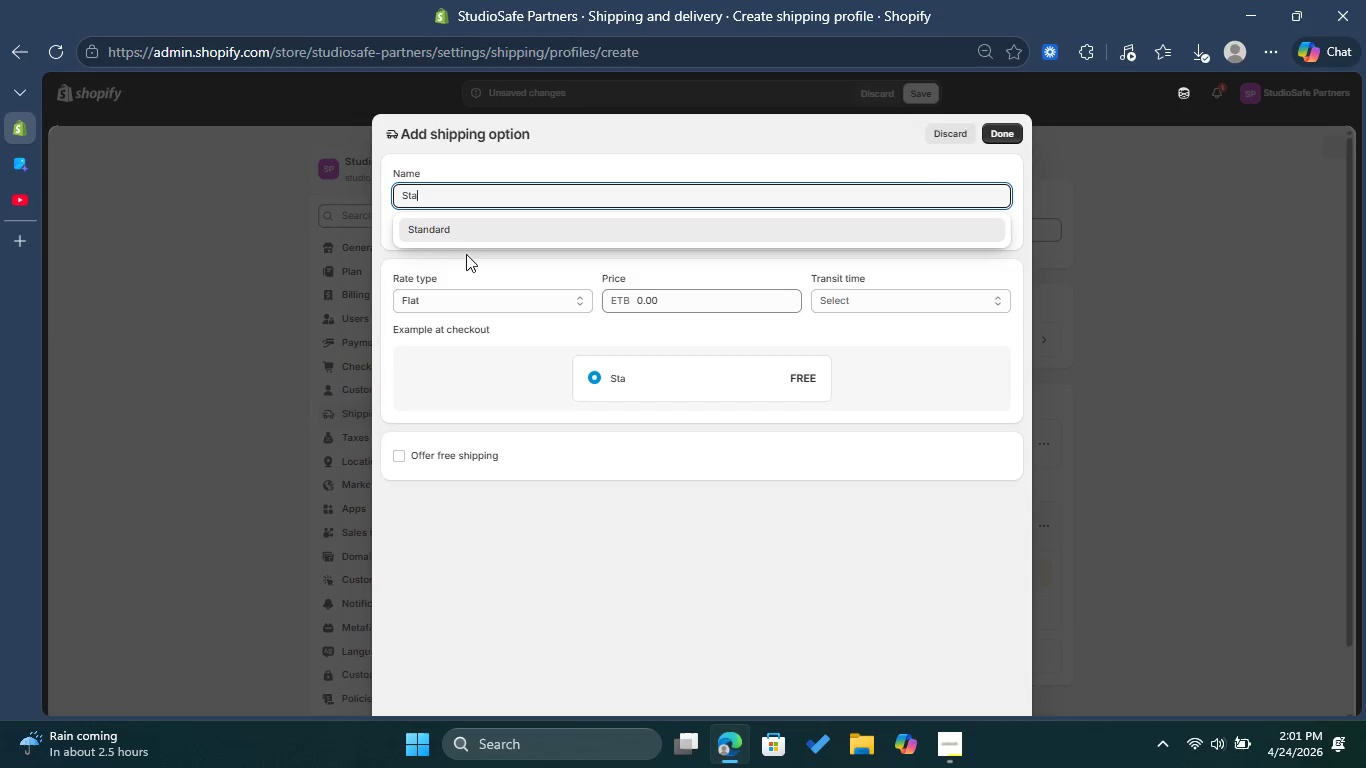 
left_click([490, 230])
 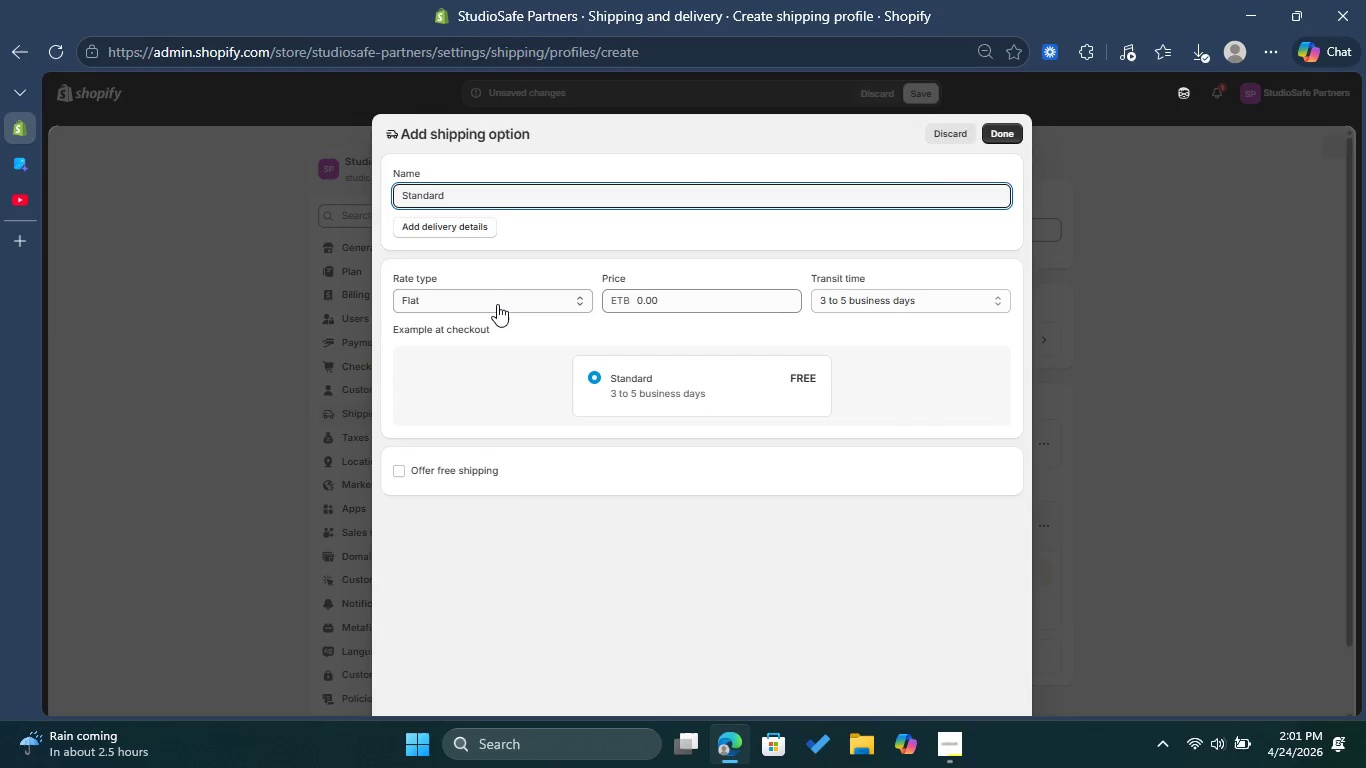 
left_click([498, 305])
 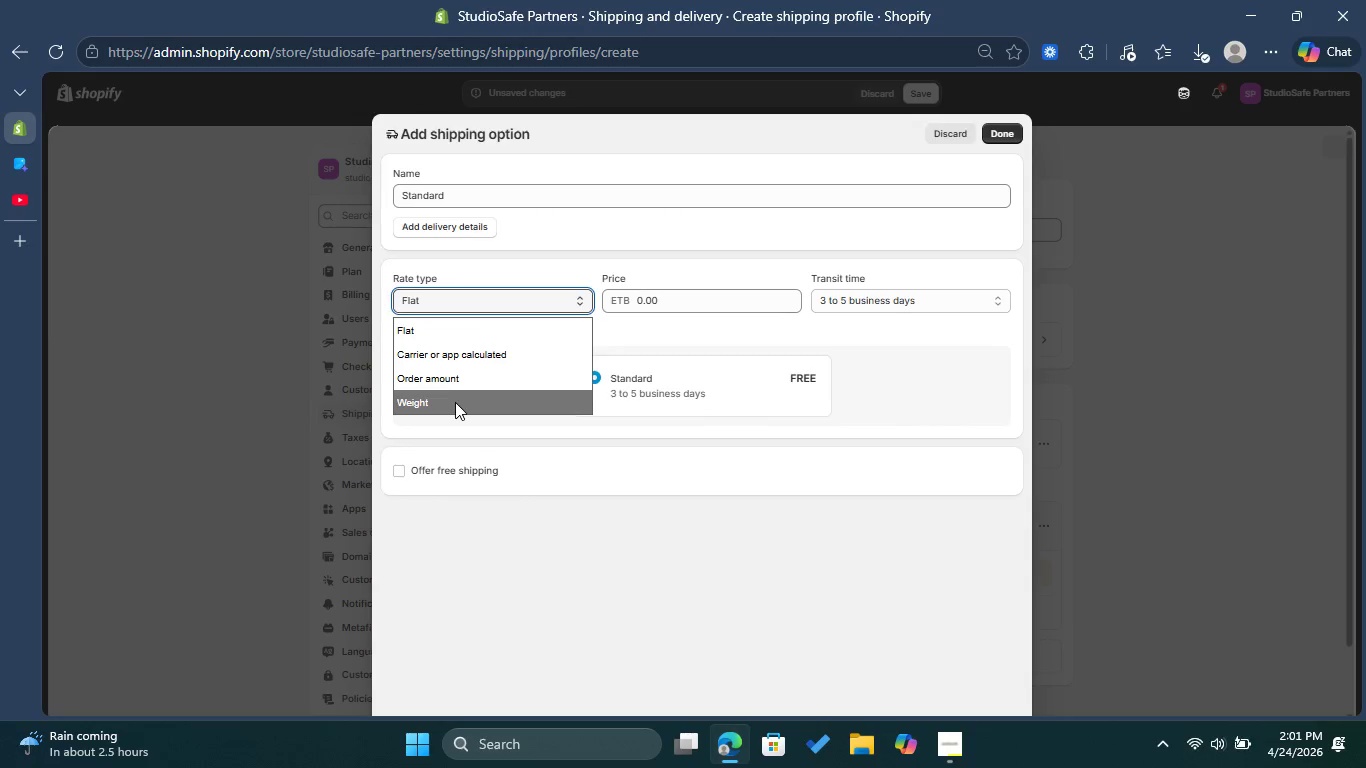 
left_click([454, 402])
 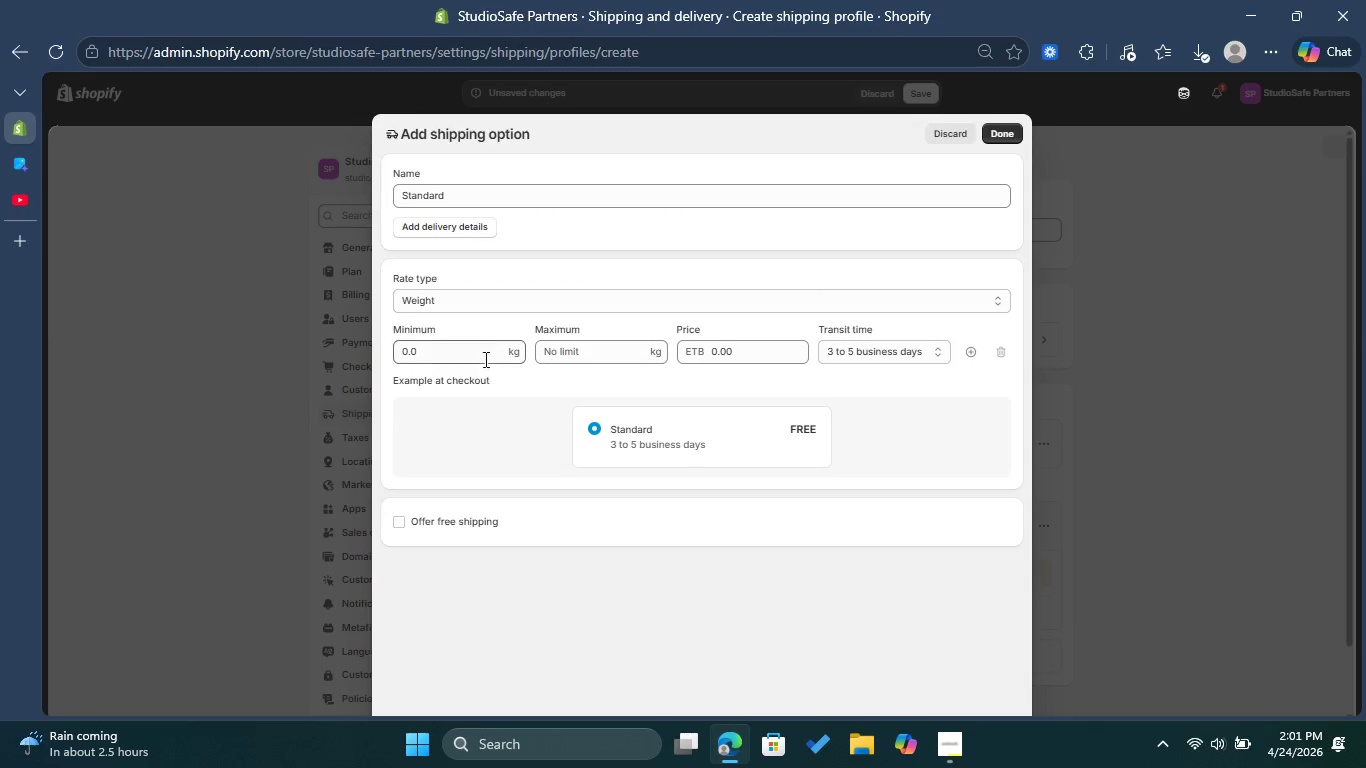 
left_click([482, 355])
 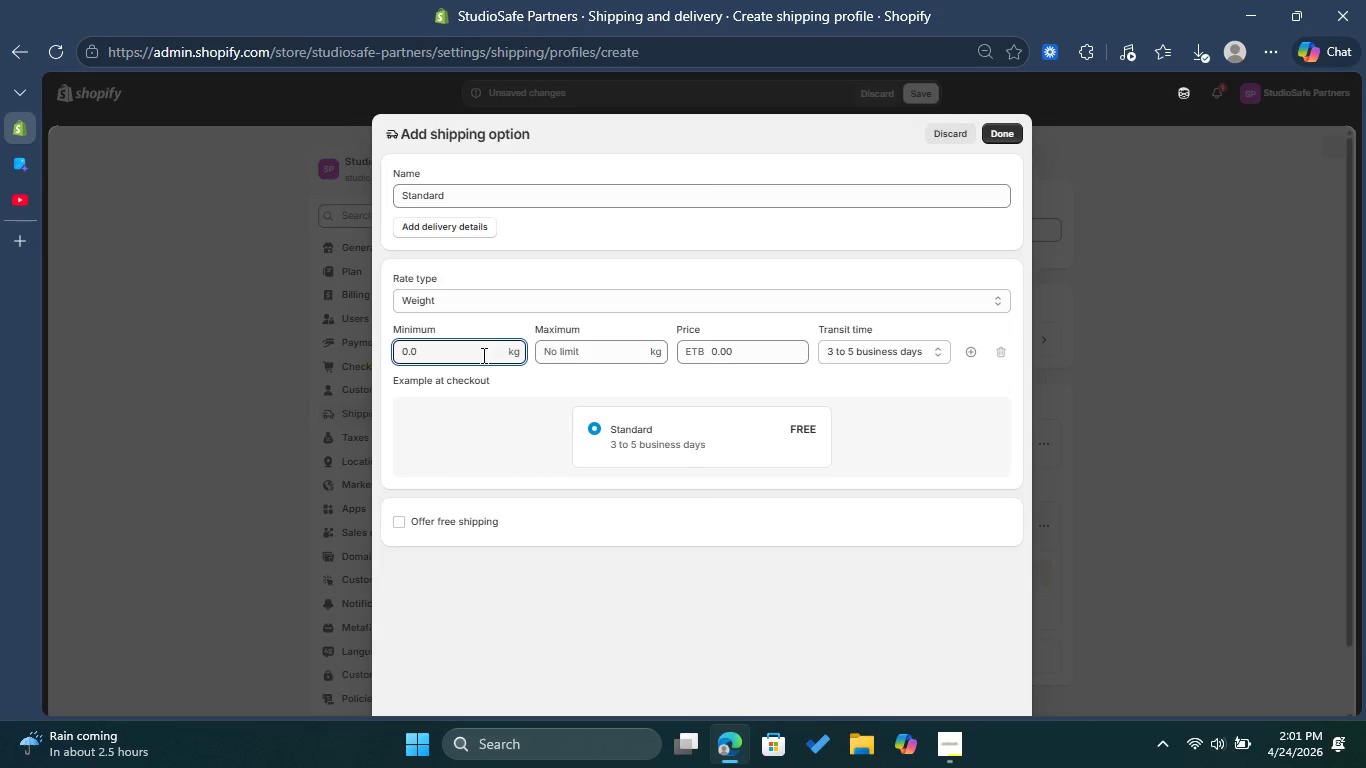 
wait(5.5)
 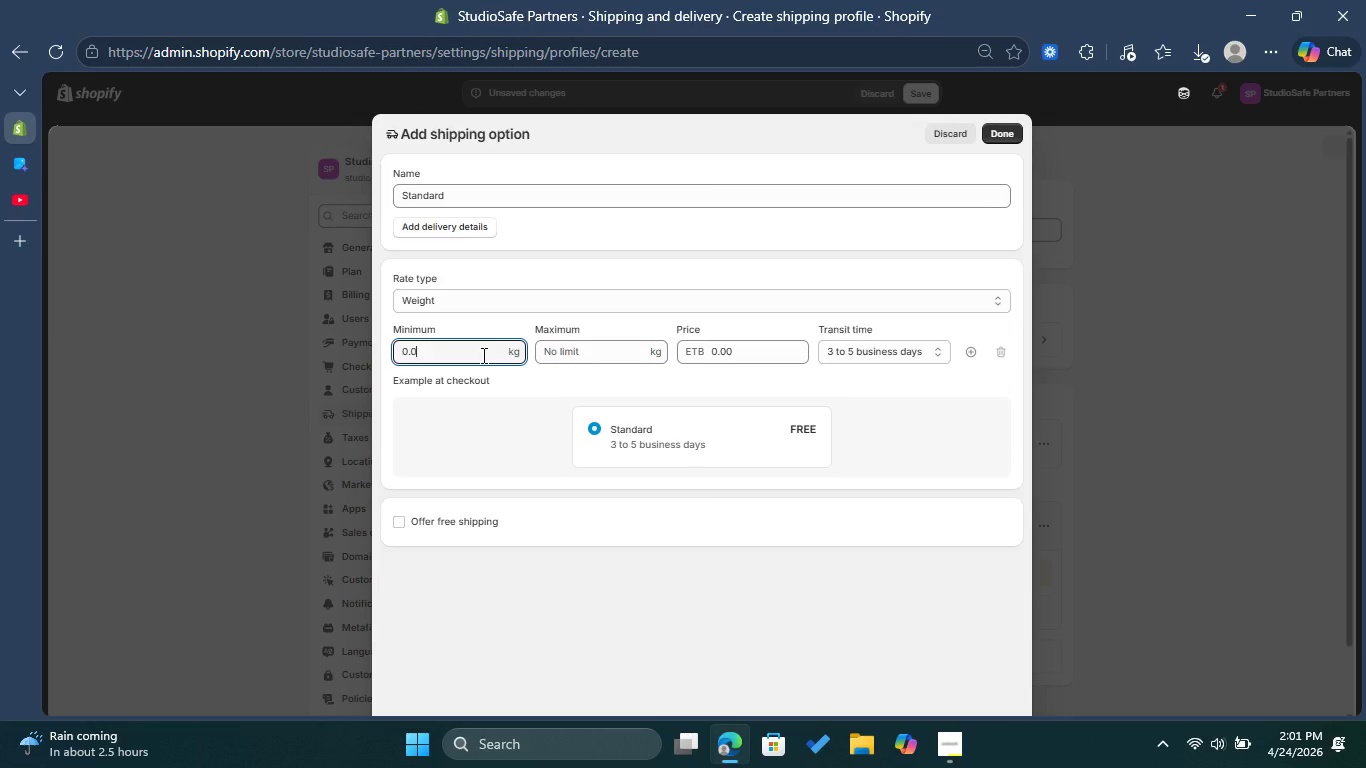 
left_click([569, 359])
 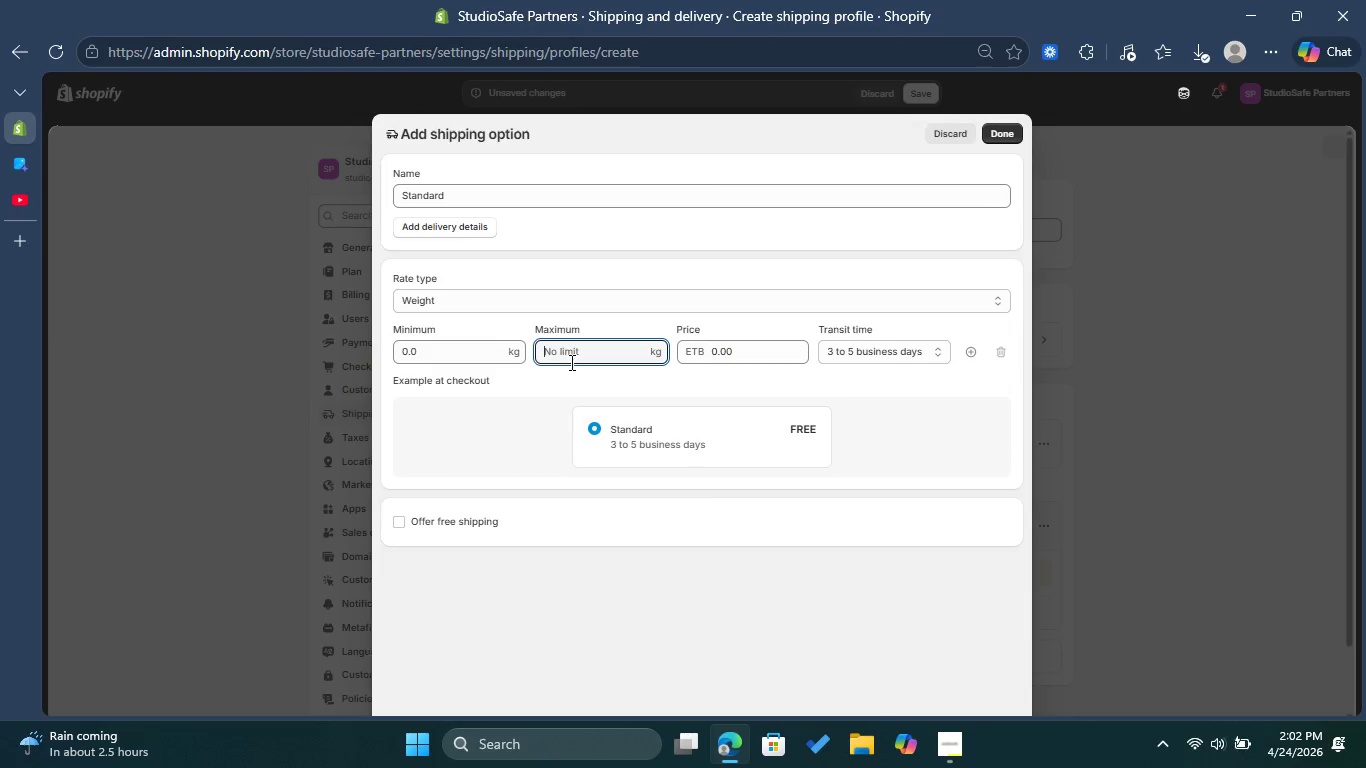 
wait(37.8)
 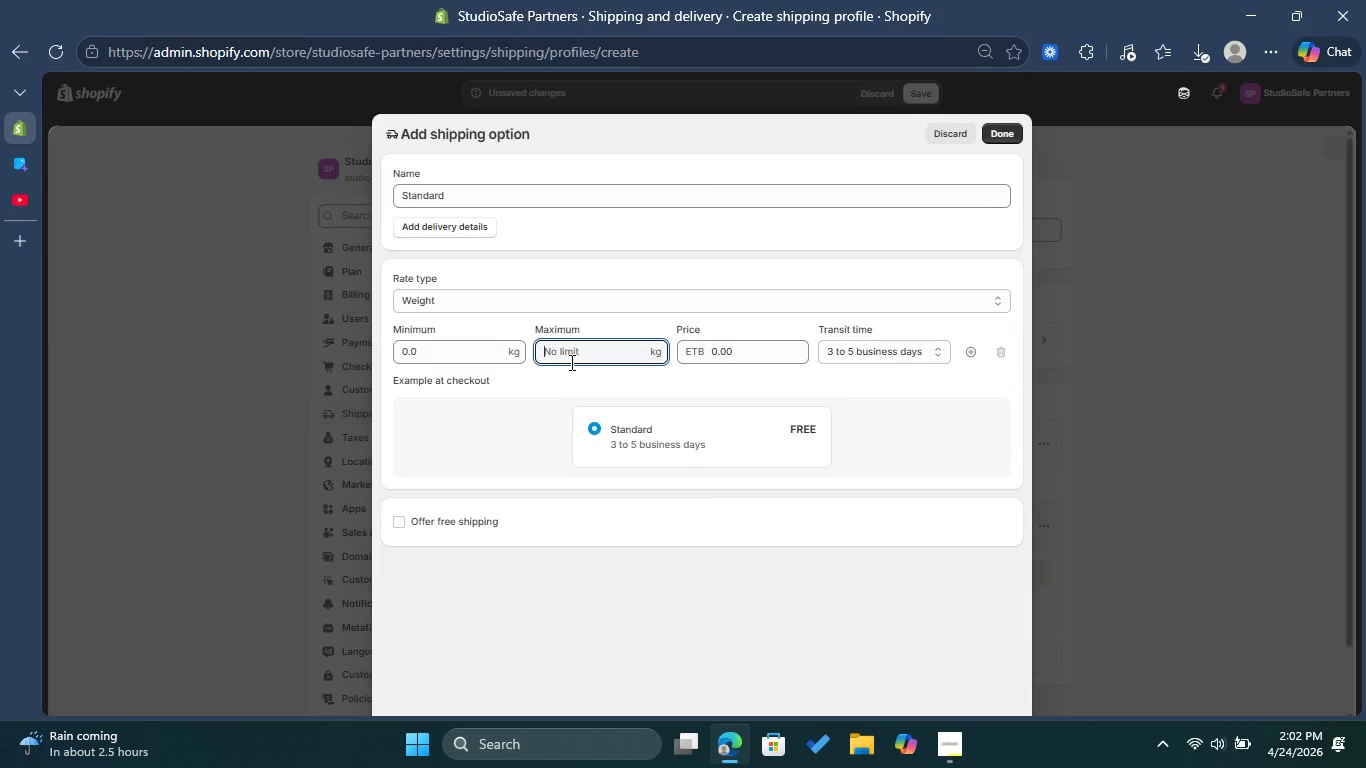 
type(13)
 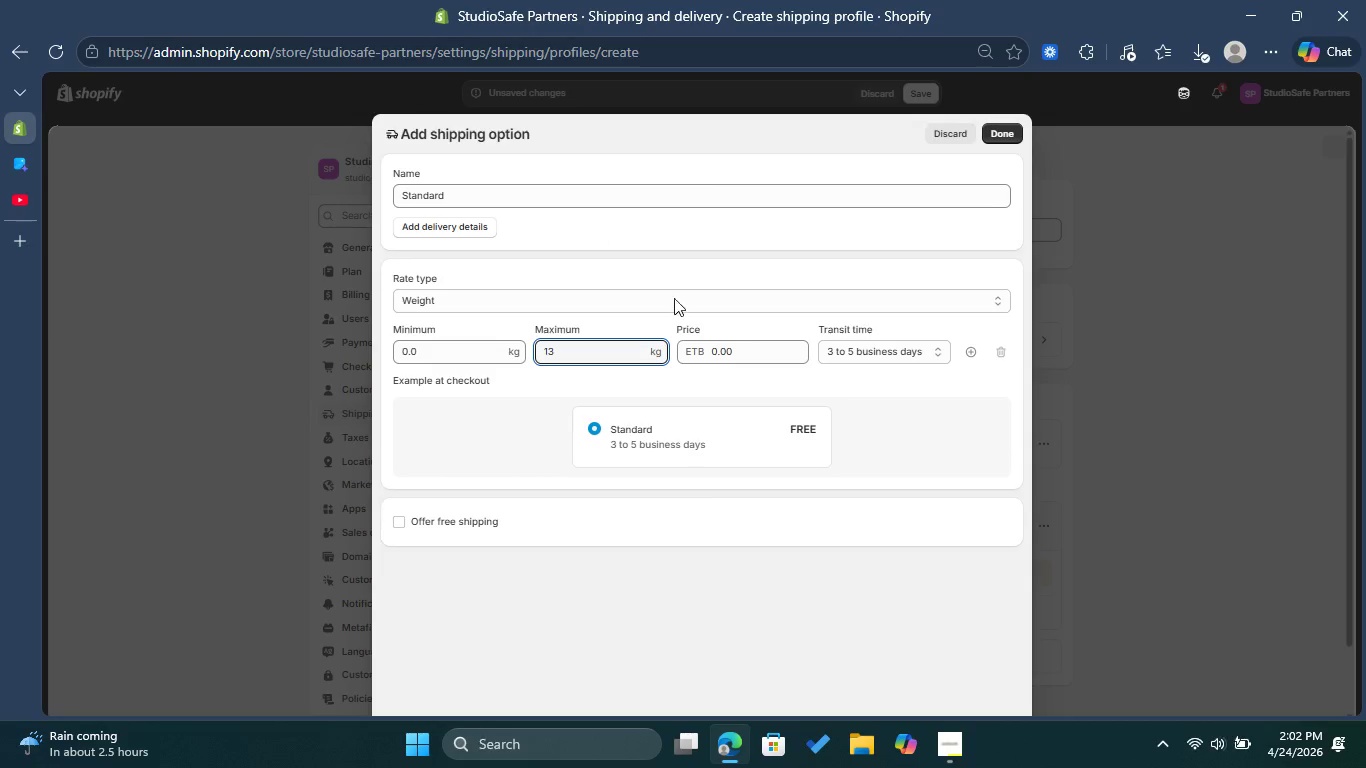 
left_click([723, 358])
 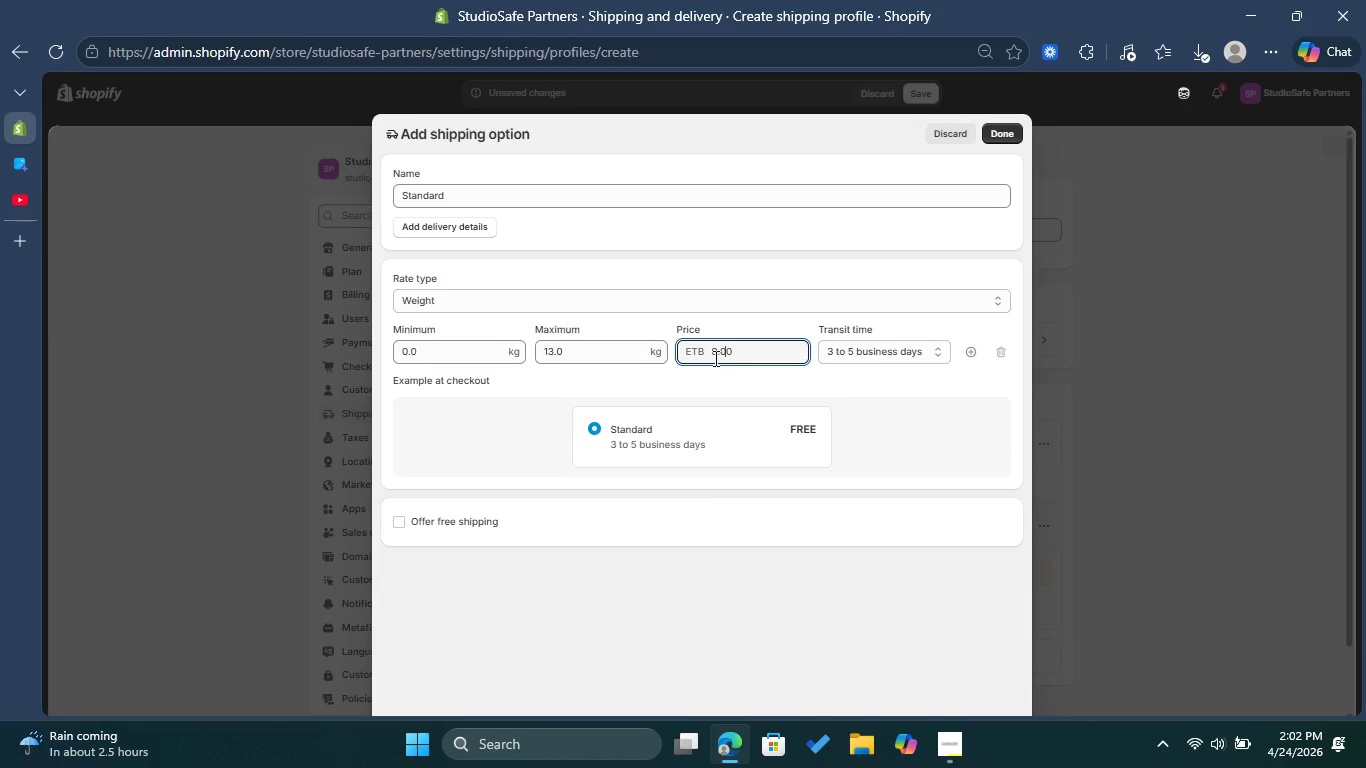 
left_click([711, 352])
 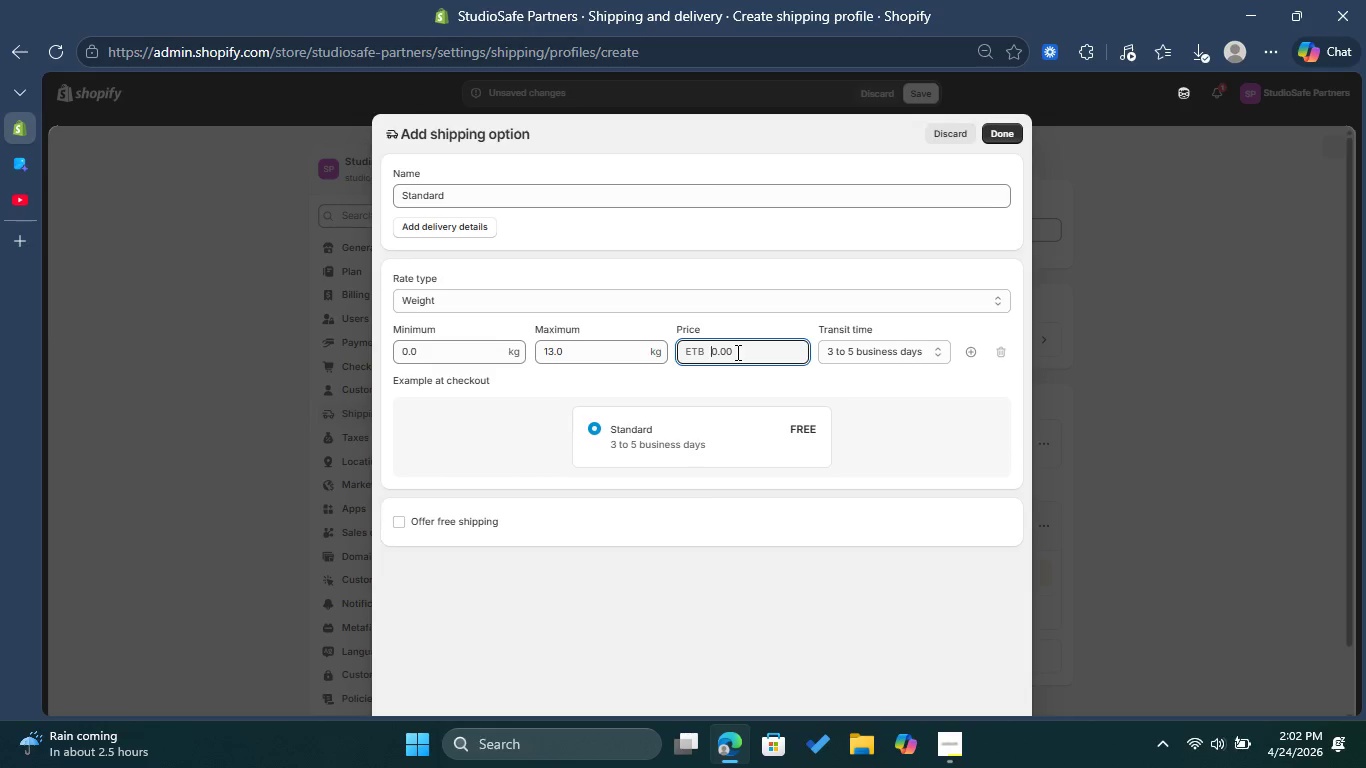 
type(10)
 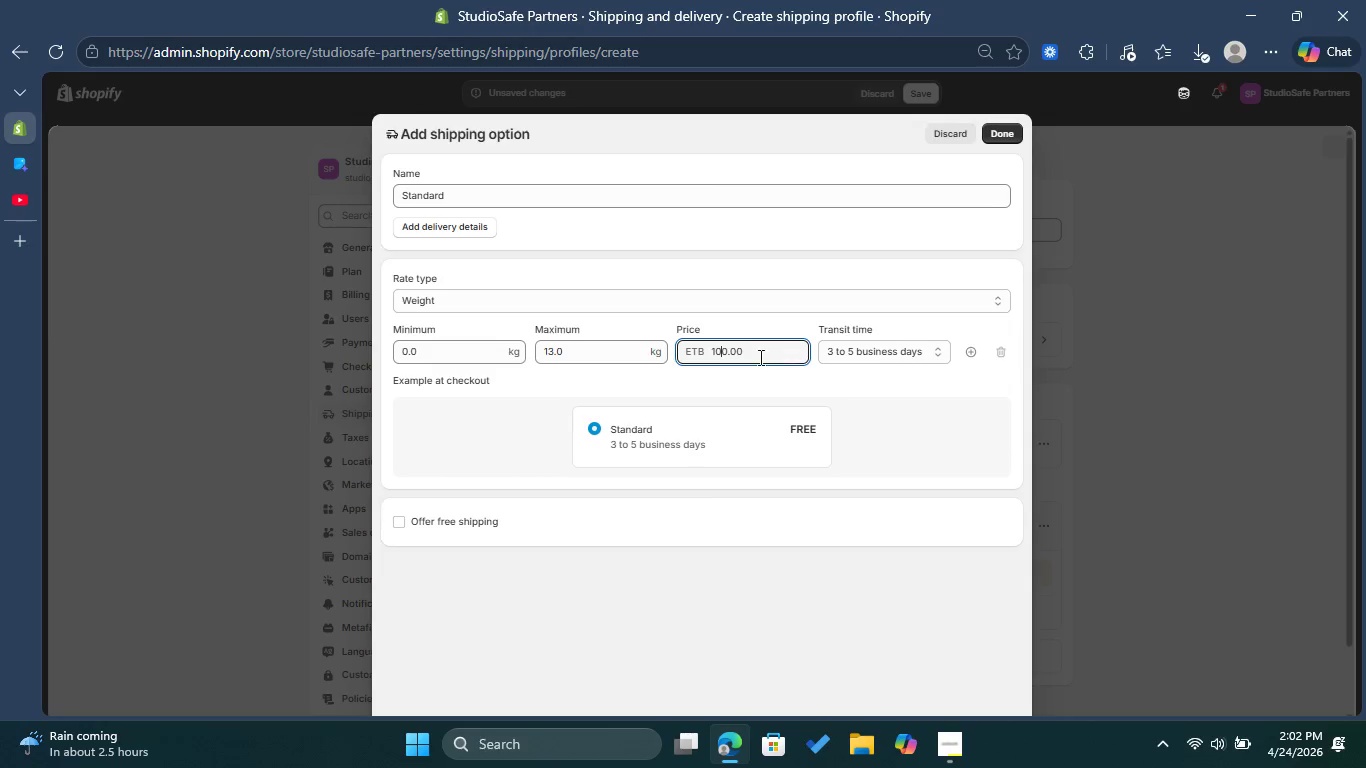 
left_click([744, 354])
 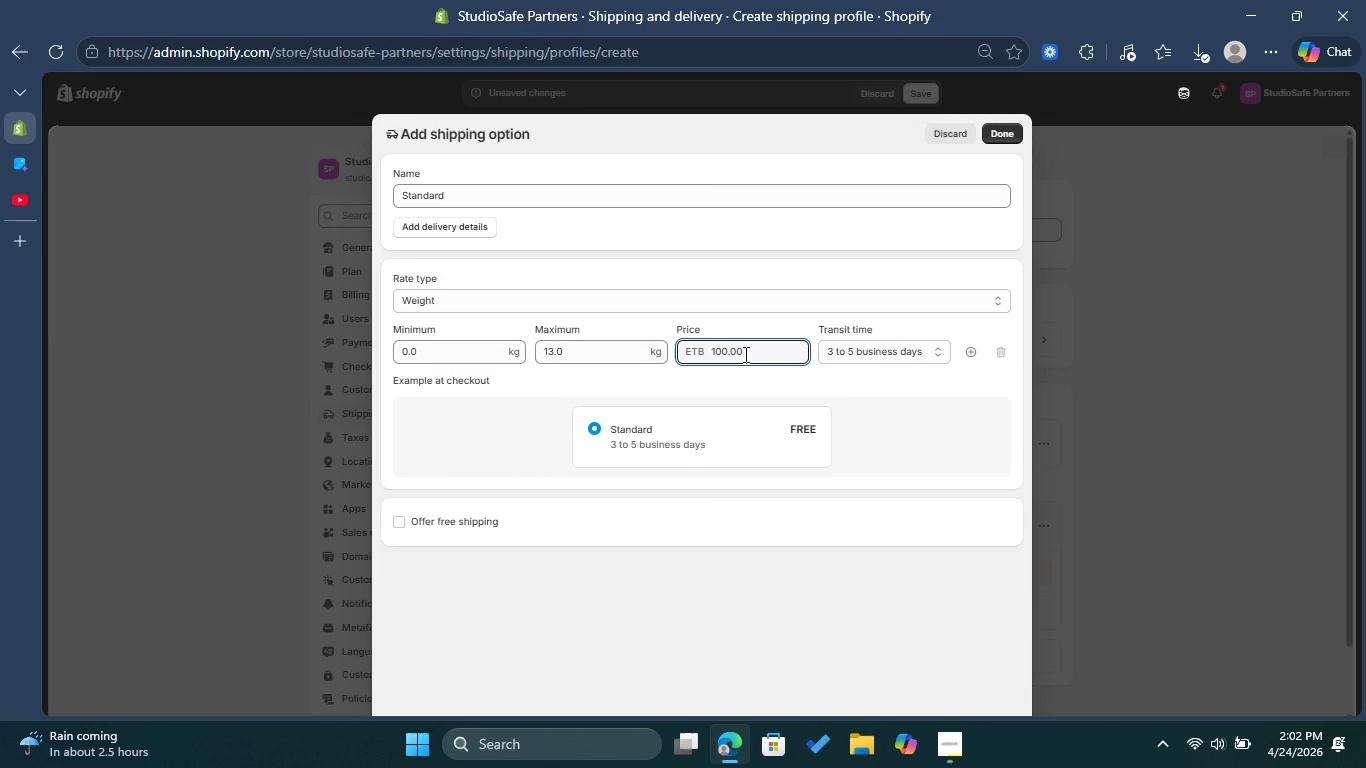 
key(Backspace)
 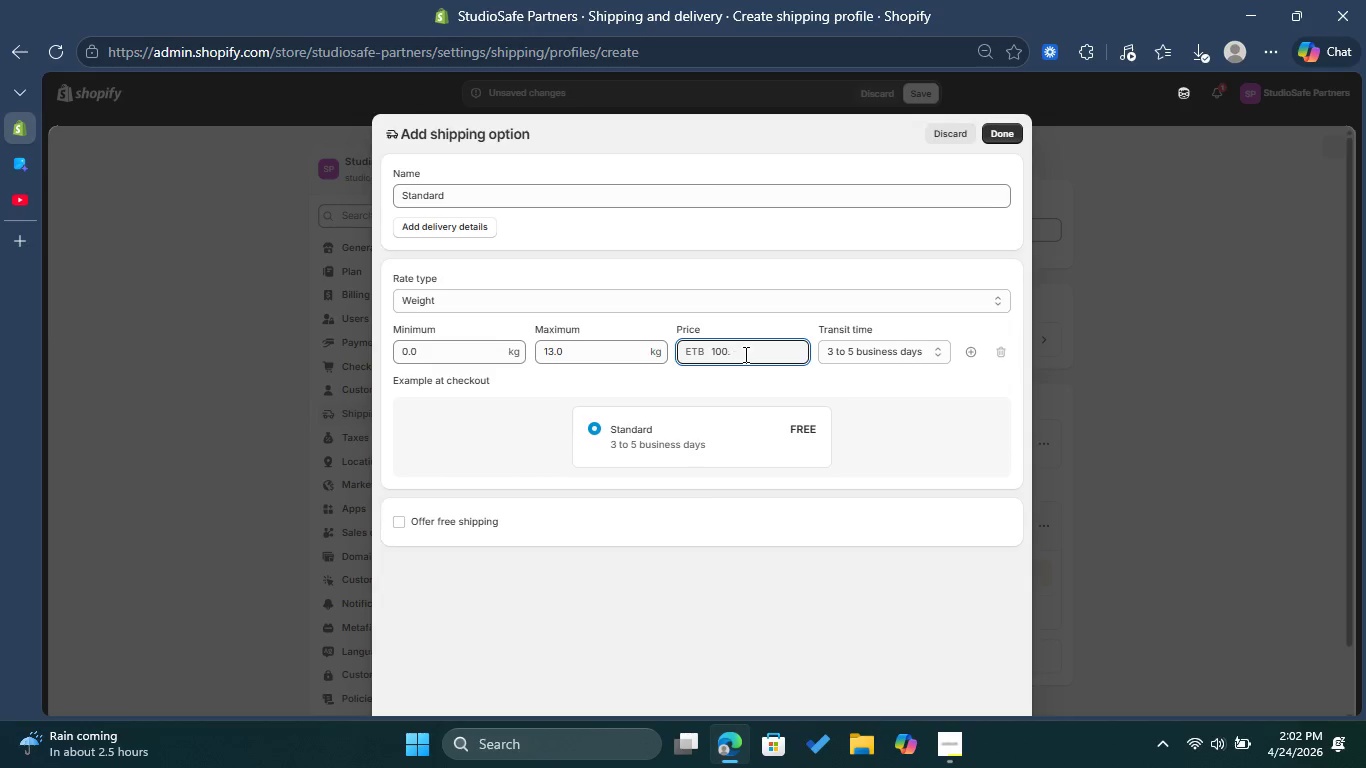 
key(Backspace)
 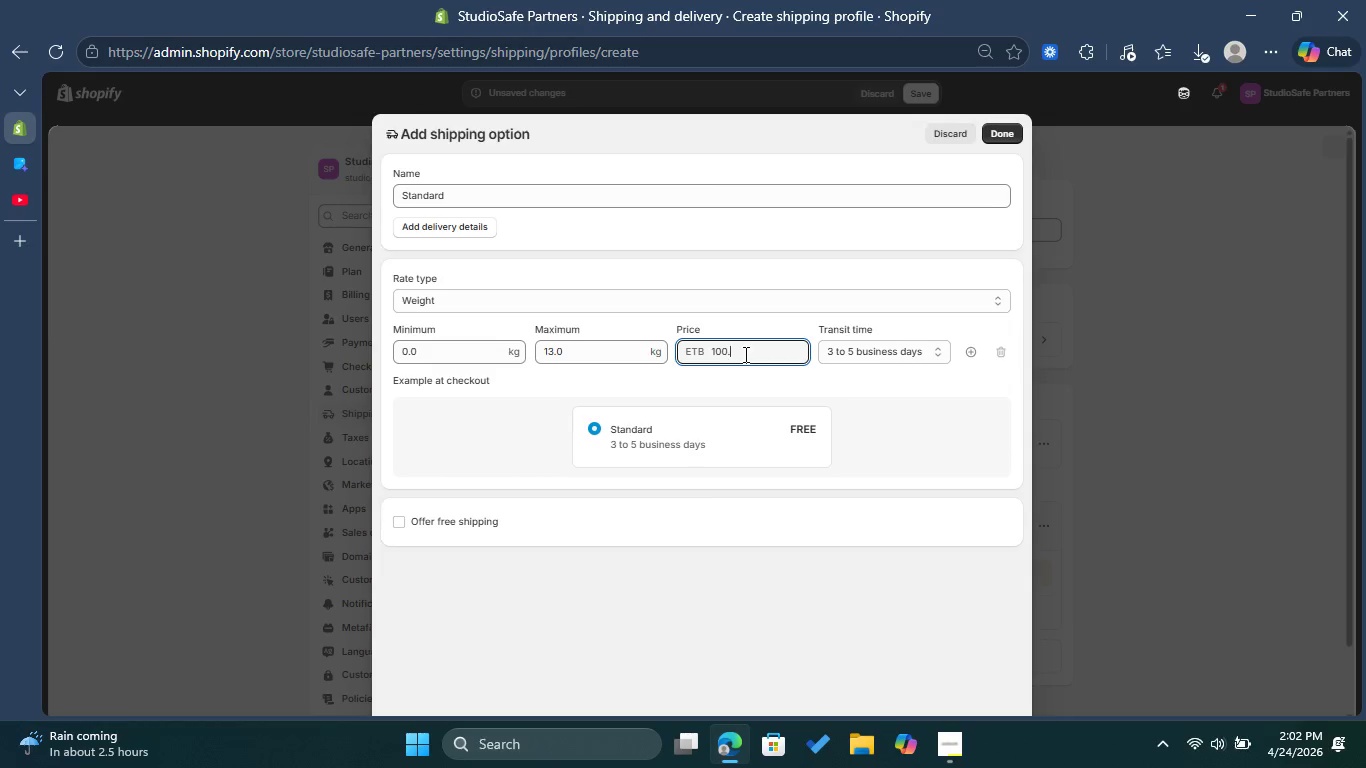 
key(Backspace)
 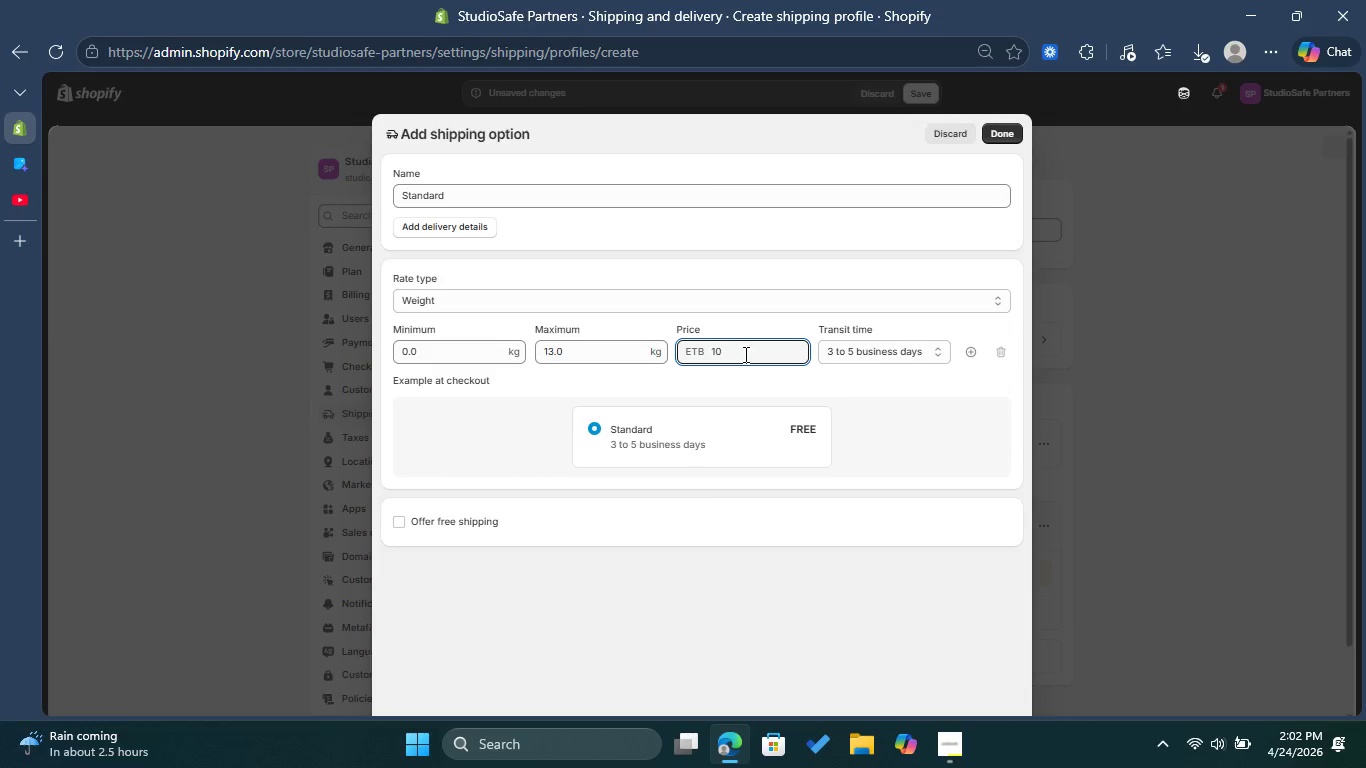 
key(Backspace)
 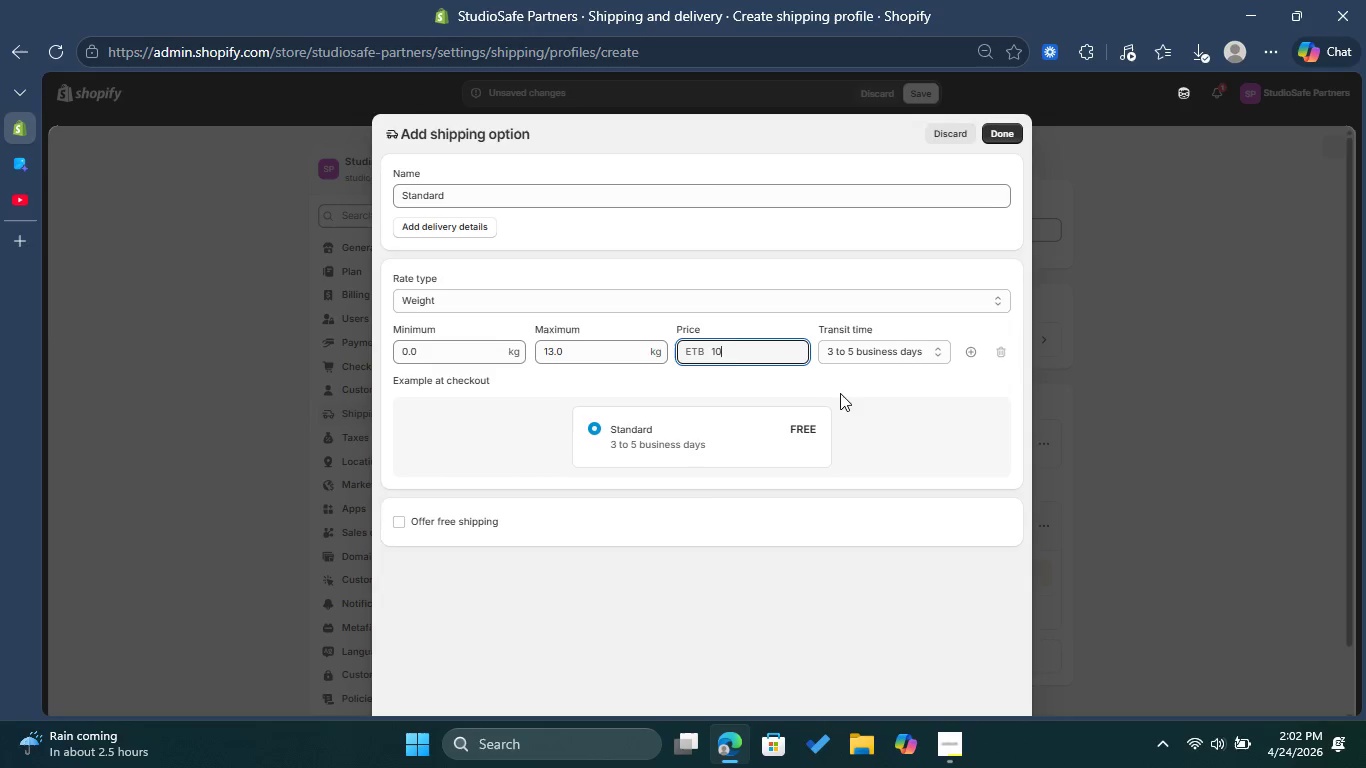 
left_click([858, 403])
 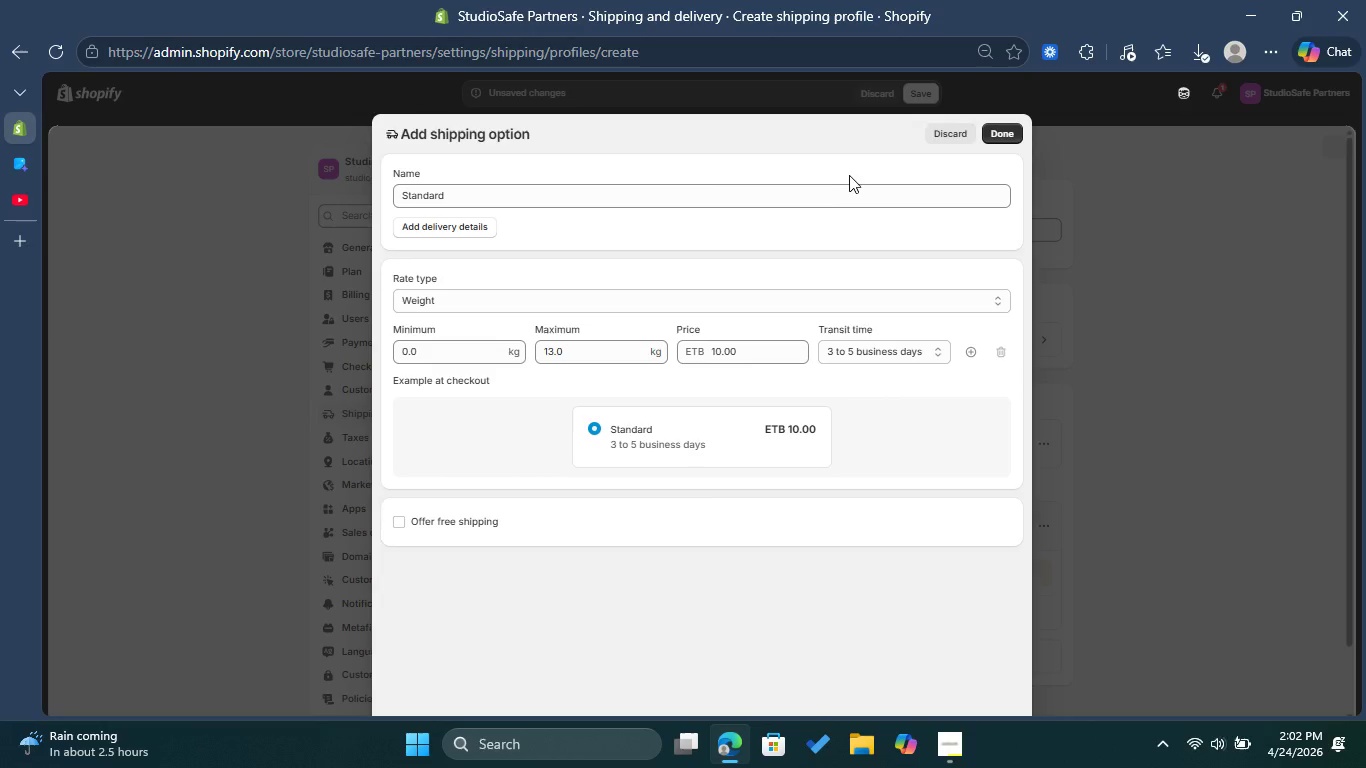 
left_click_drag(start_coordinate=[679, 200], to_coordinate=[392, 202])
 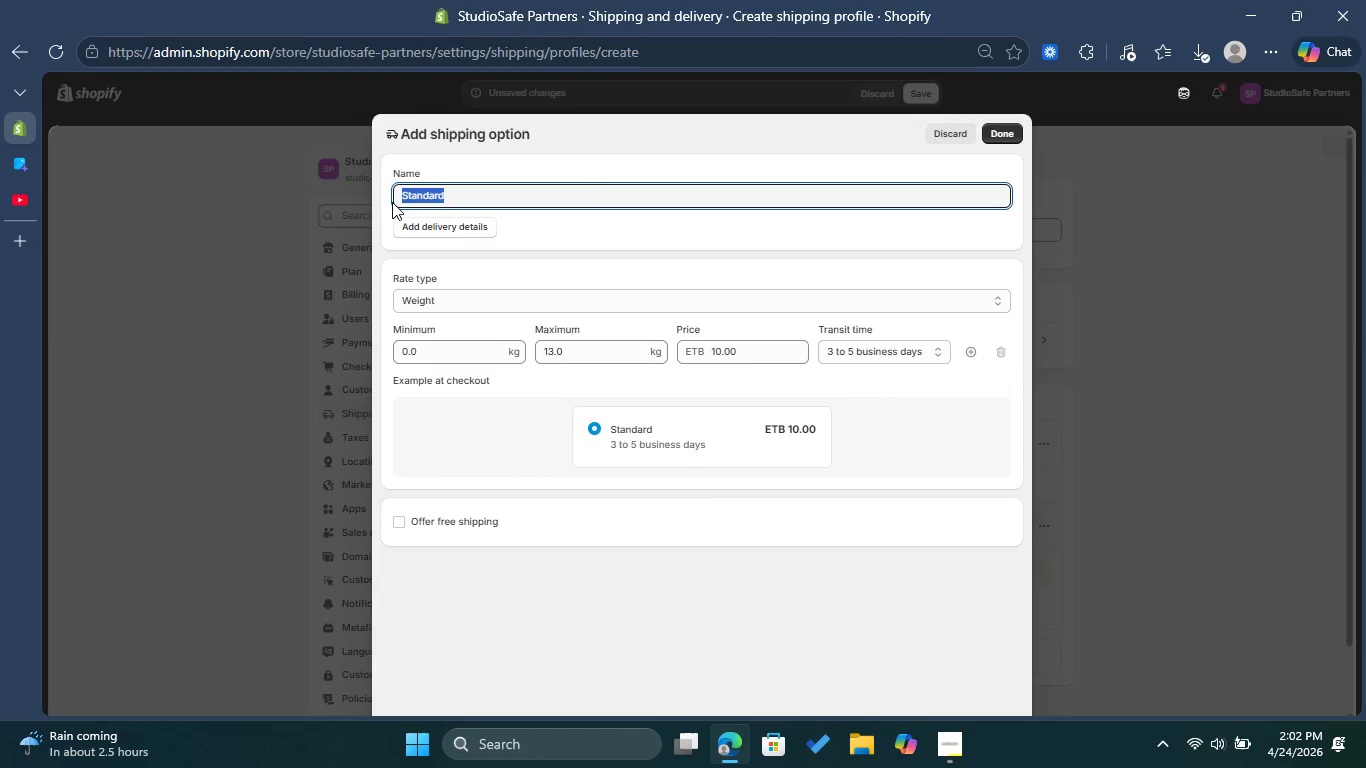 
key(Backspace)
type(small)
 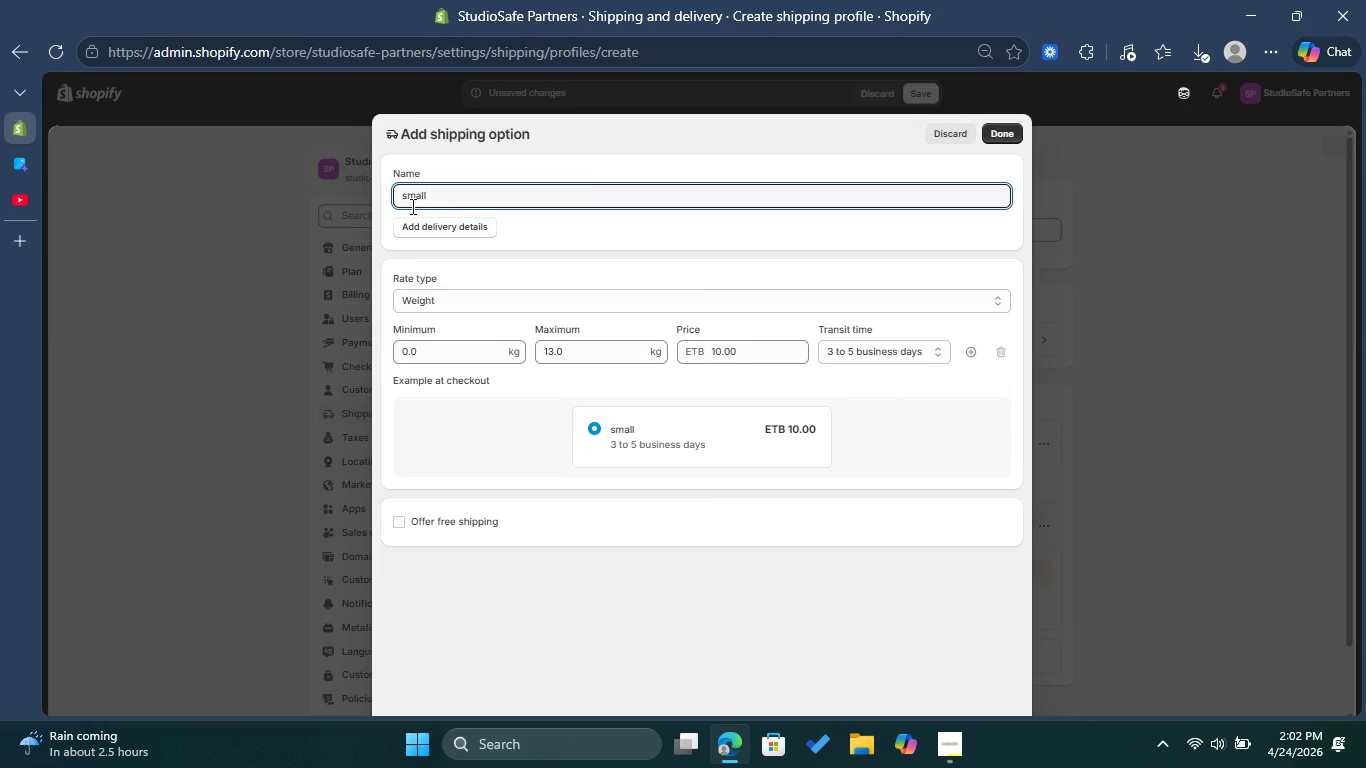 
left_click([409, 198])
 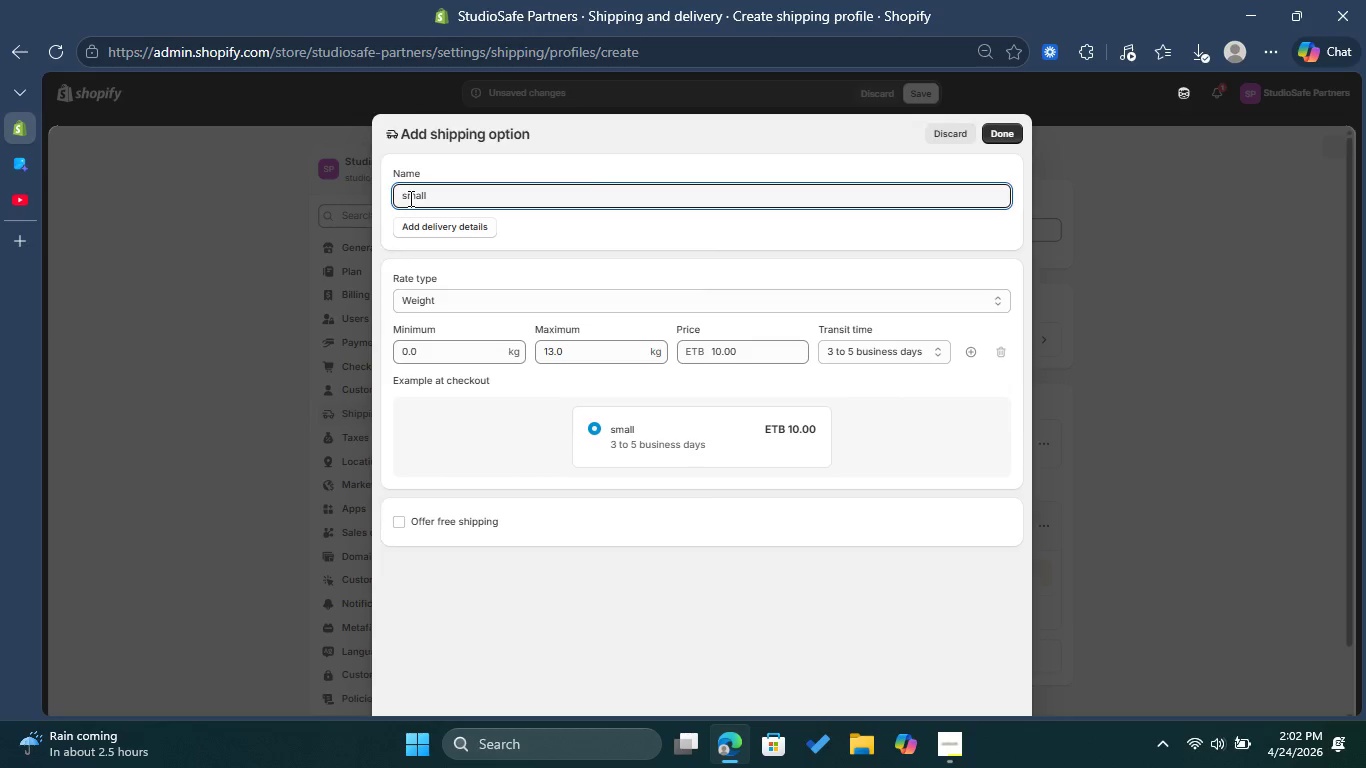 
key(Backspace)
 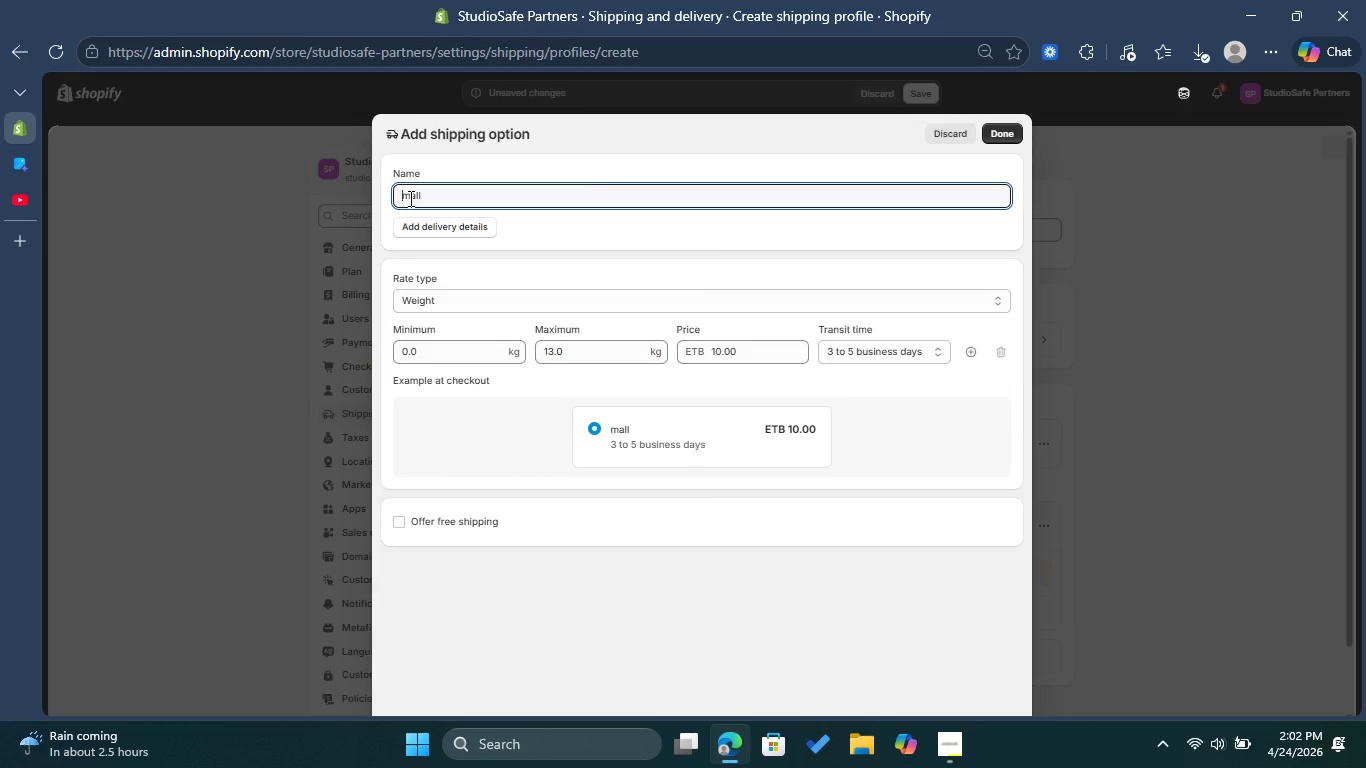 
key(Shift+S)
 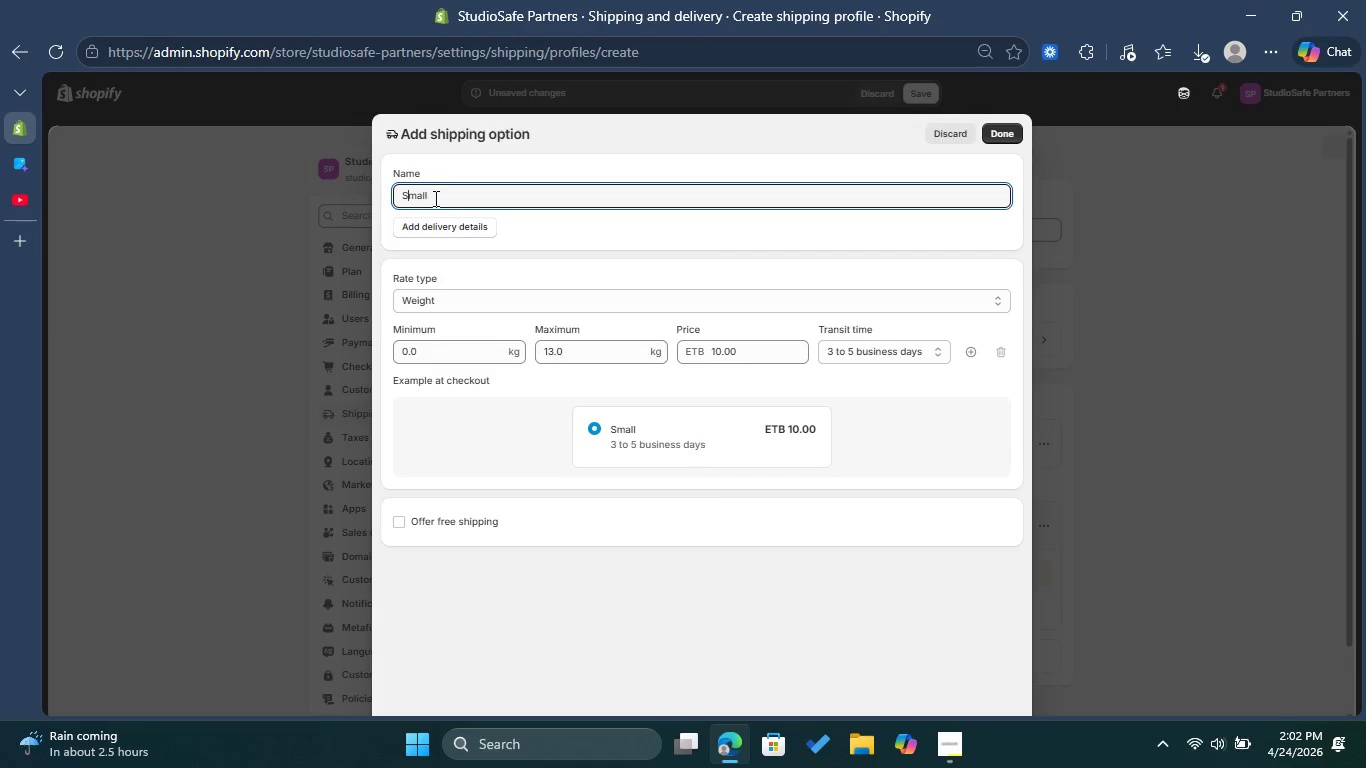 
left_click([447, 198])
 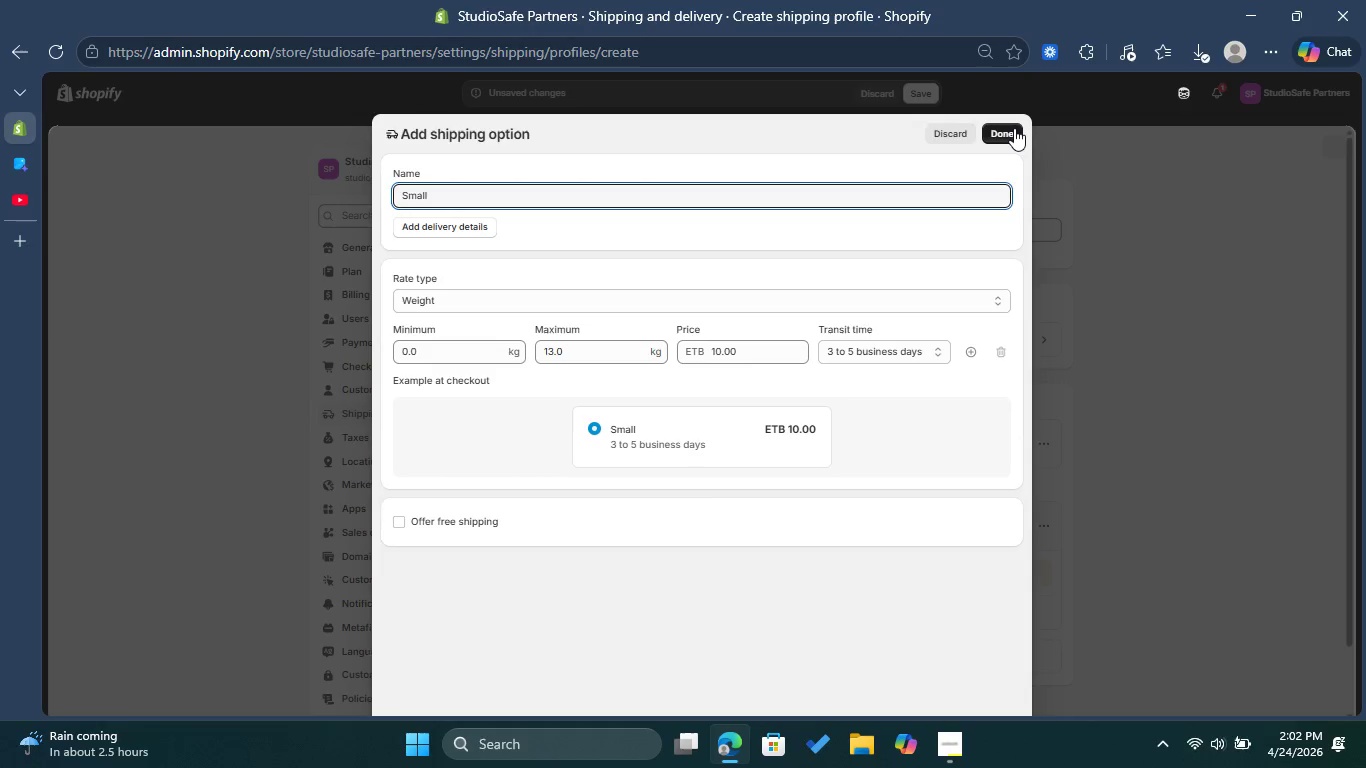 
left_click([1014, 128])
 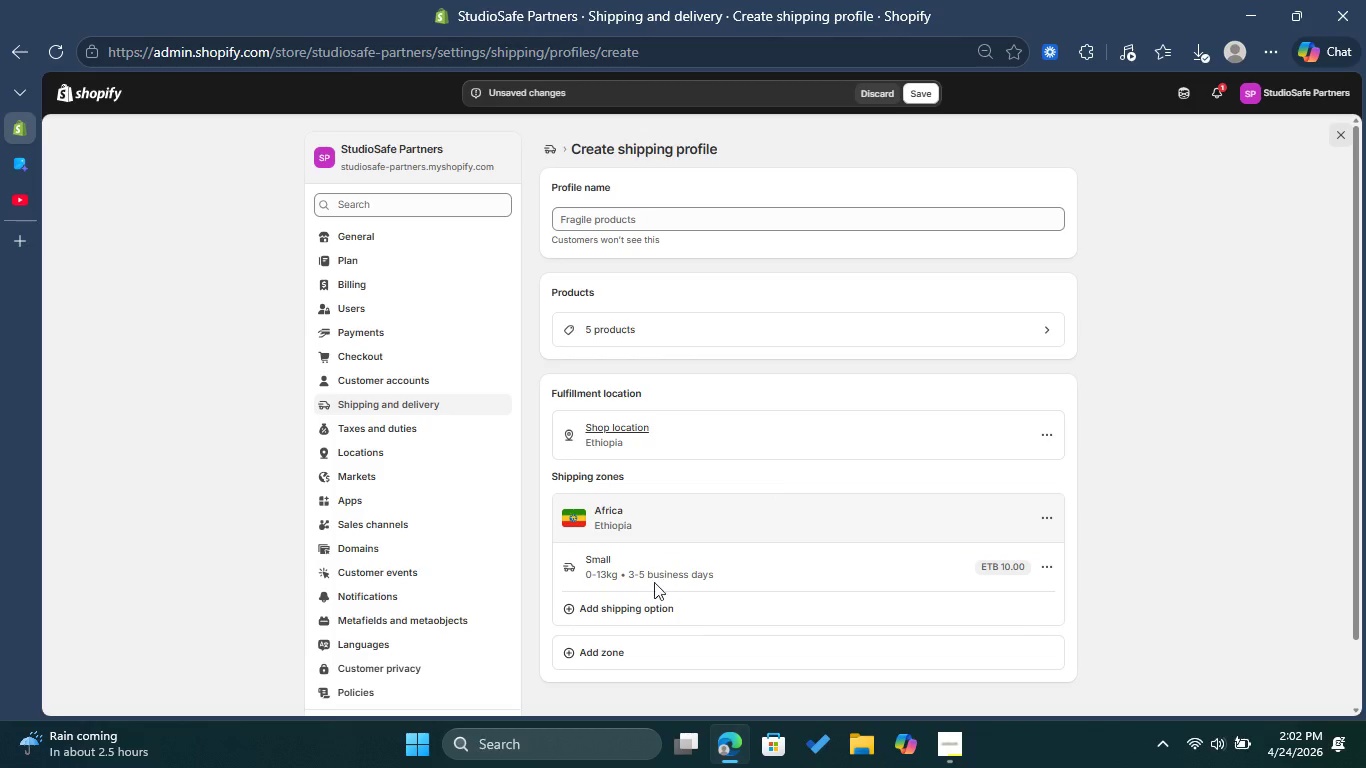 
left_click([648, 605])
 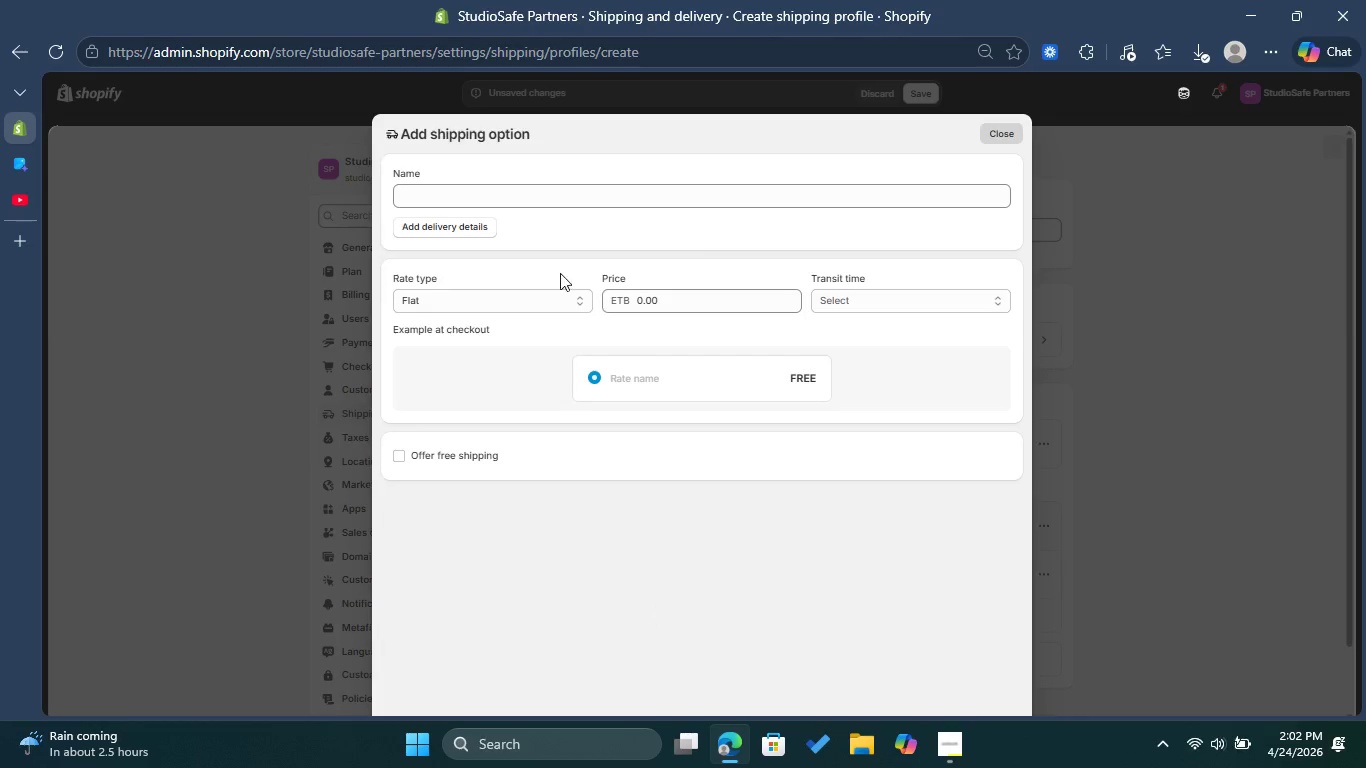 
left_click([522, 201])
 